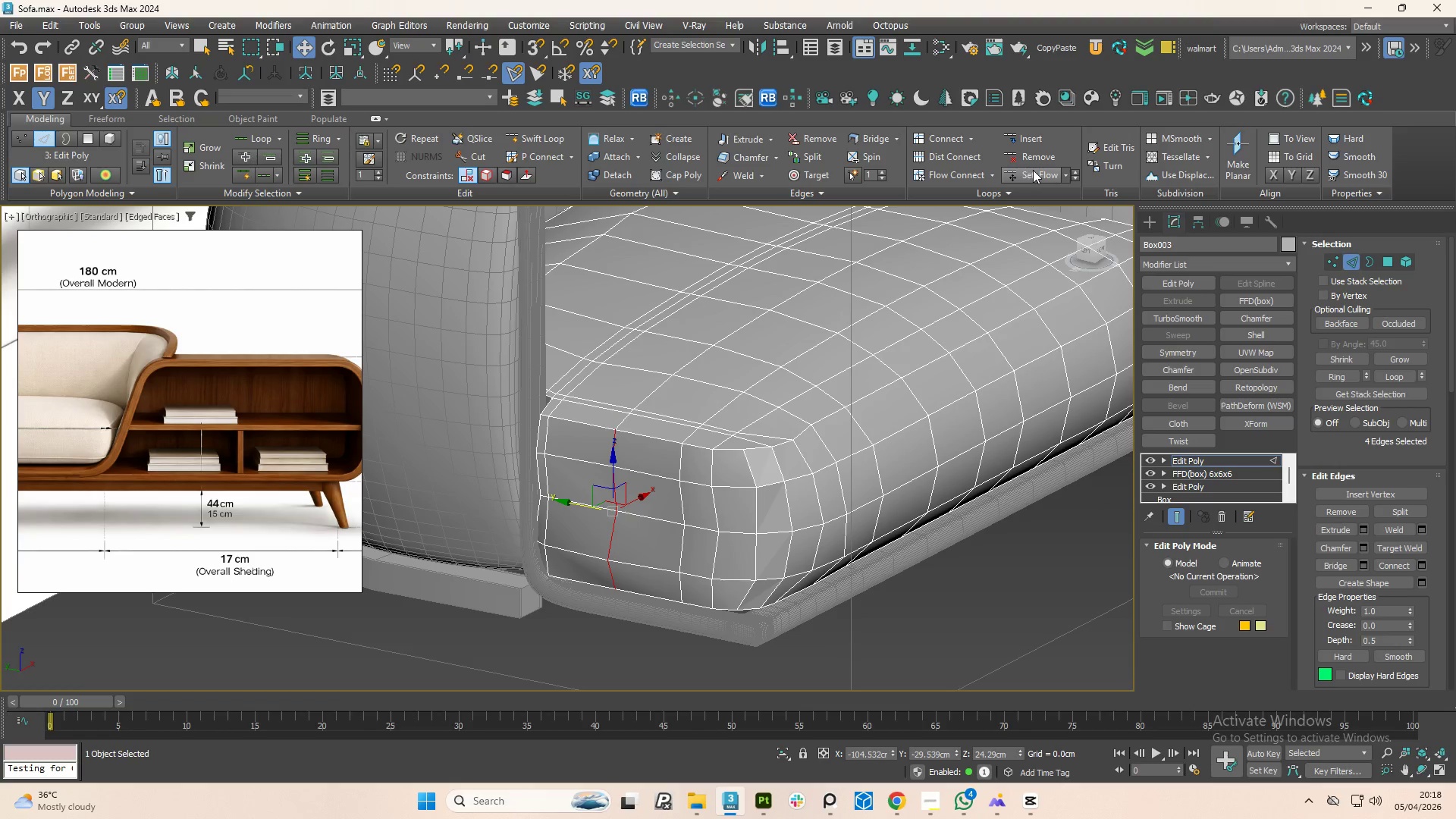 
left_click([1034, 170])
 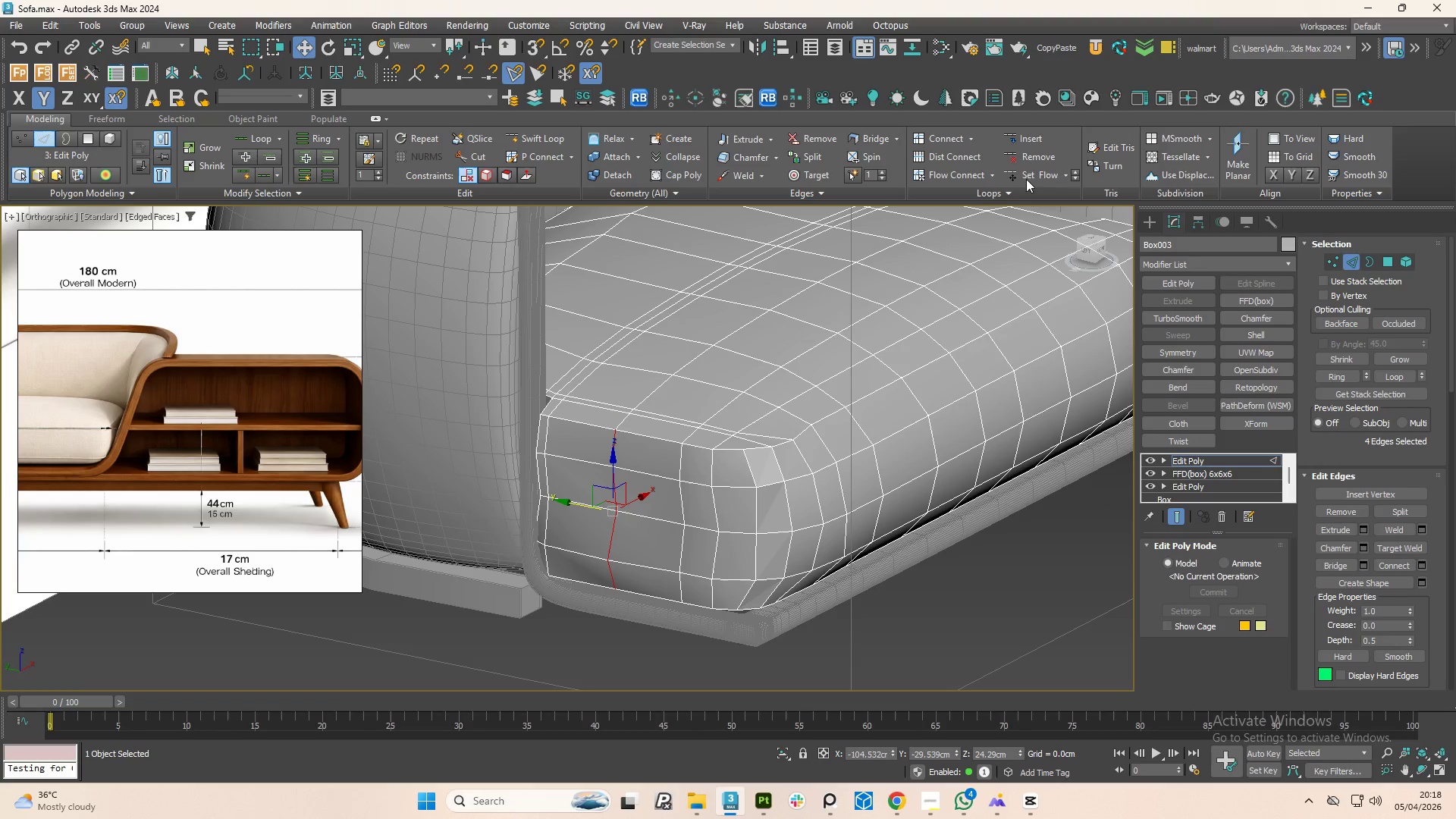 
left_click([1038, 175])
 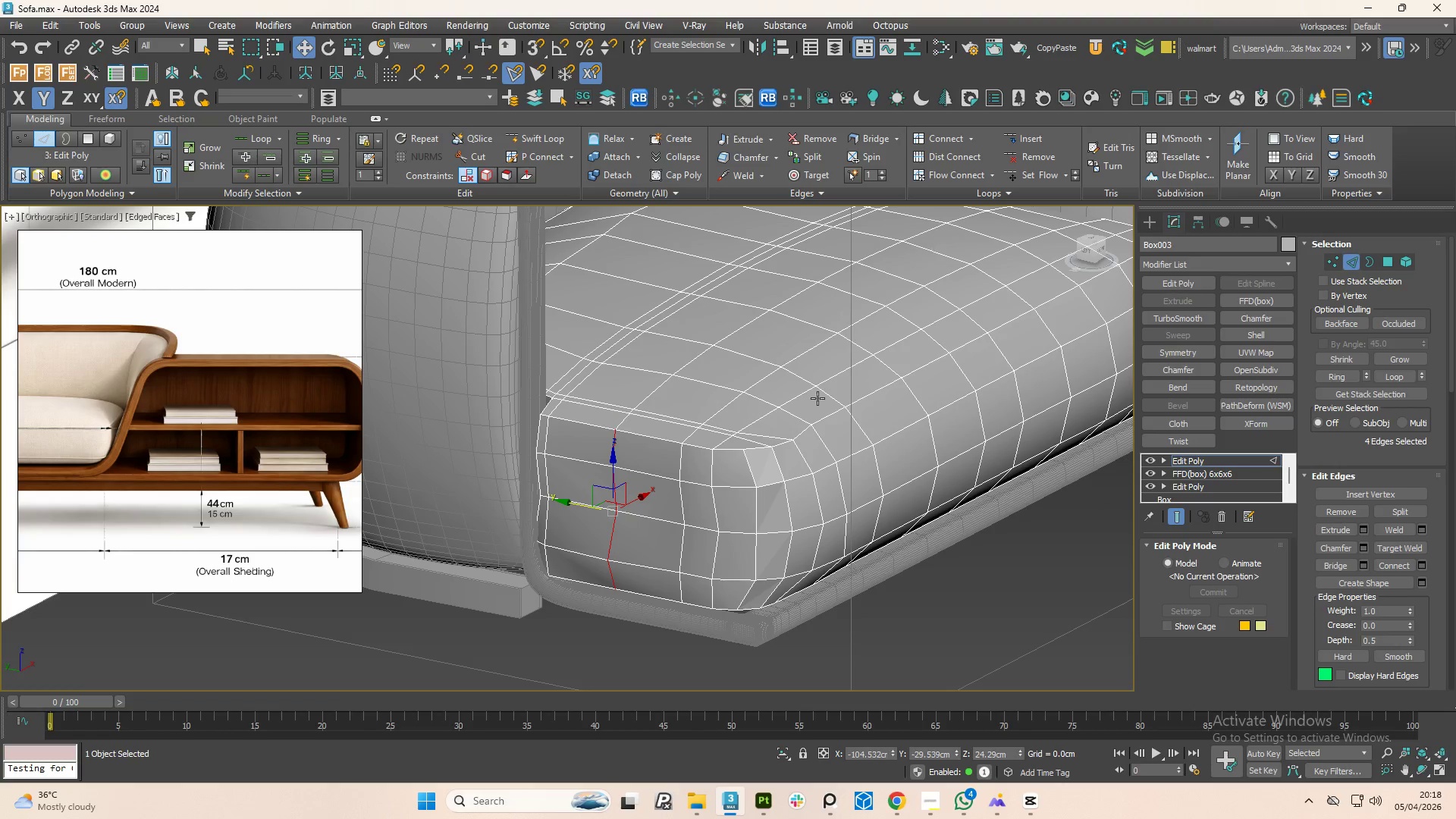 
key(Control+Z)
 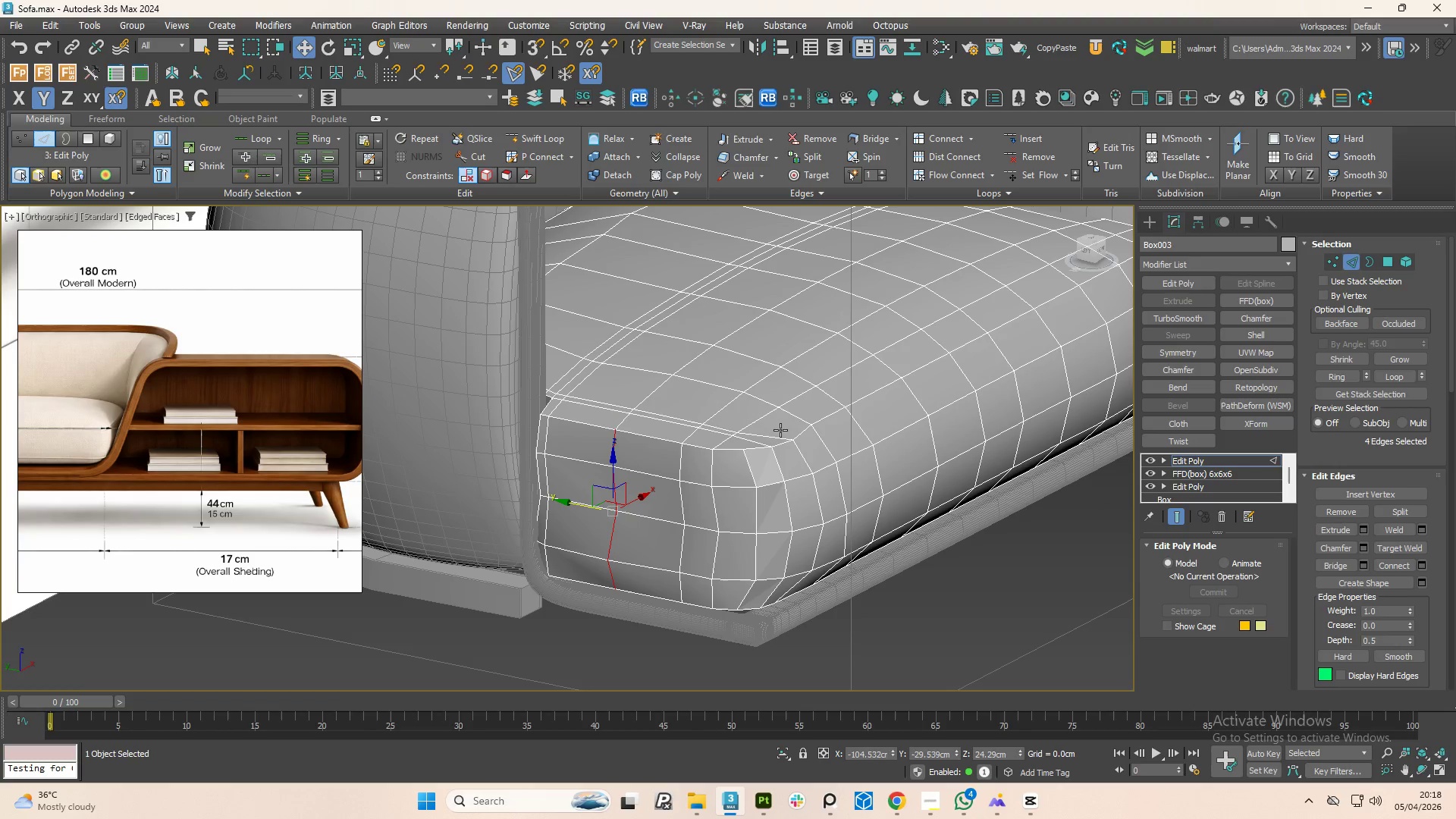 
key(Control+Z)
 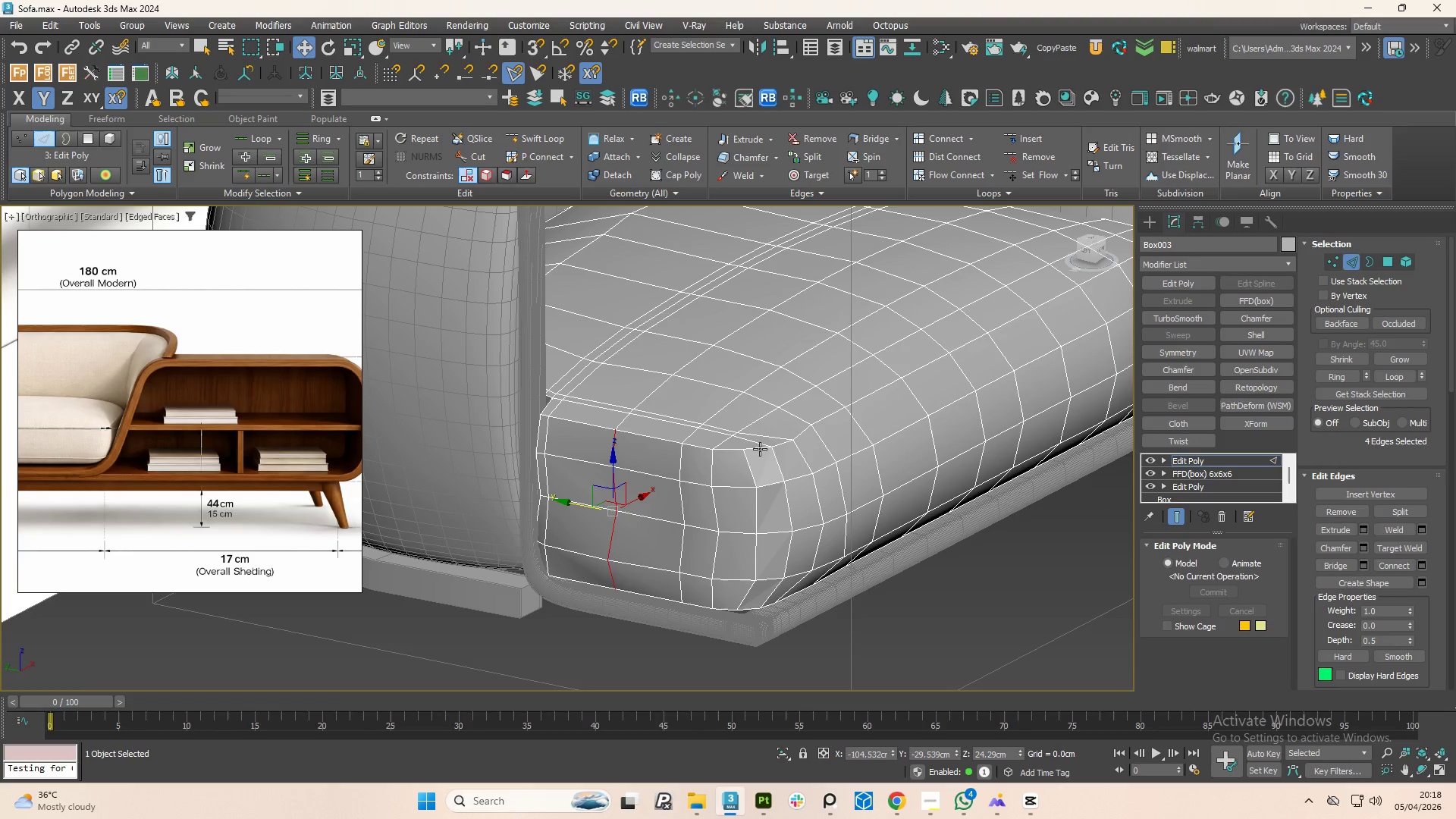 
key(Control+Z)
 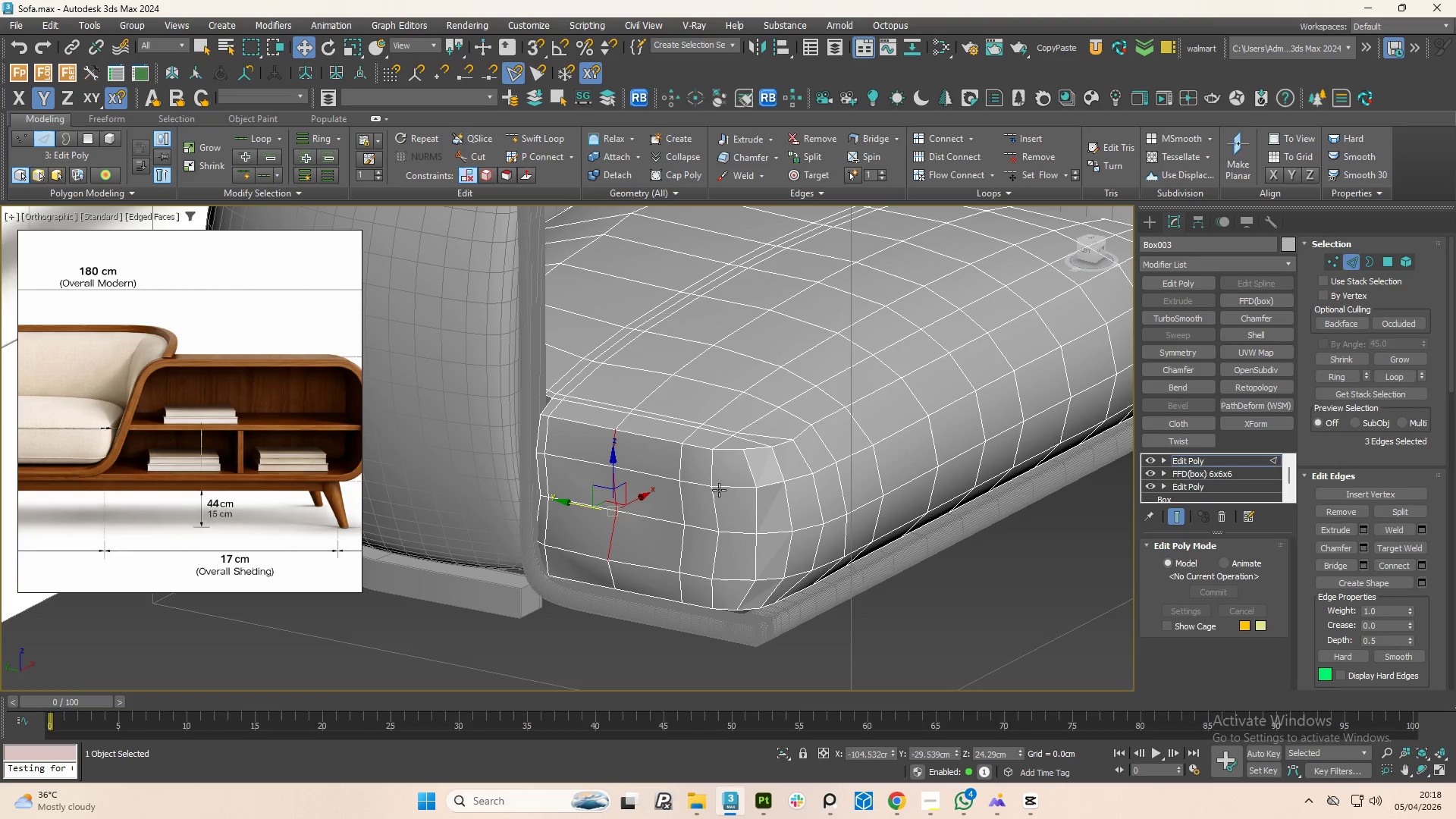 
key(Control+Z)
 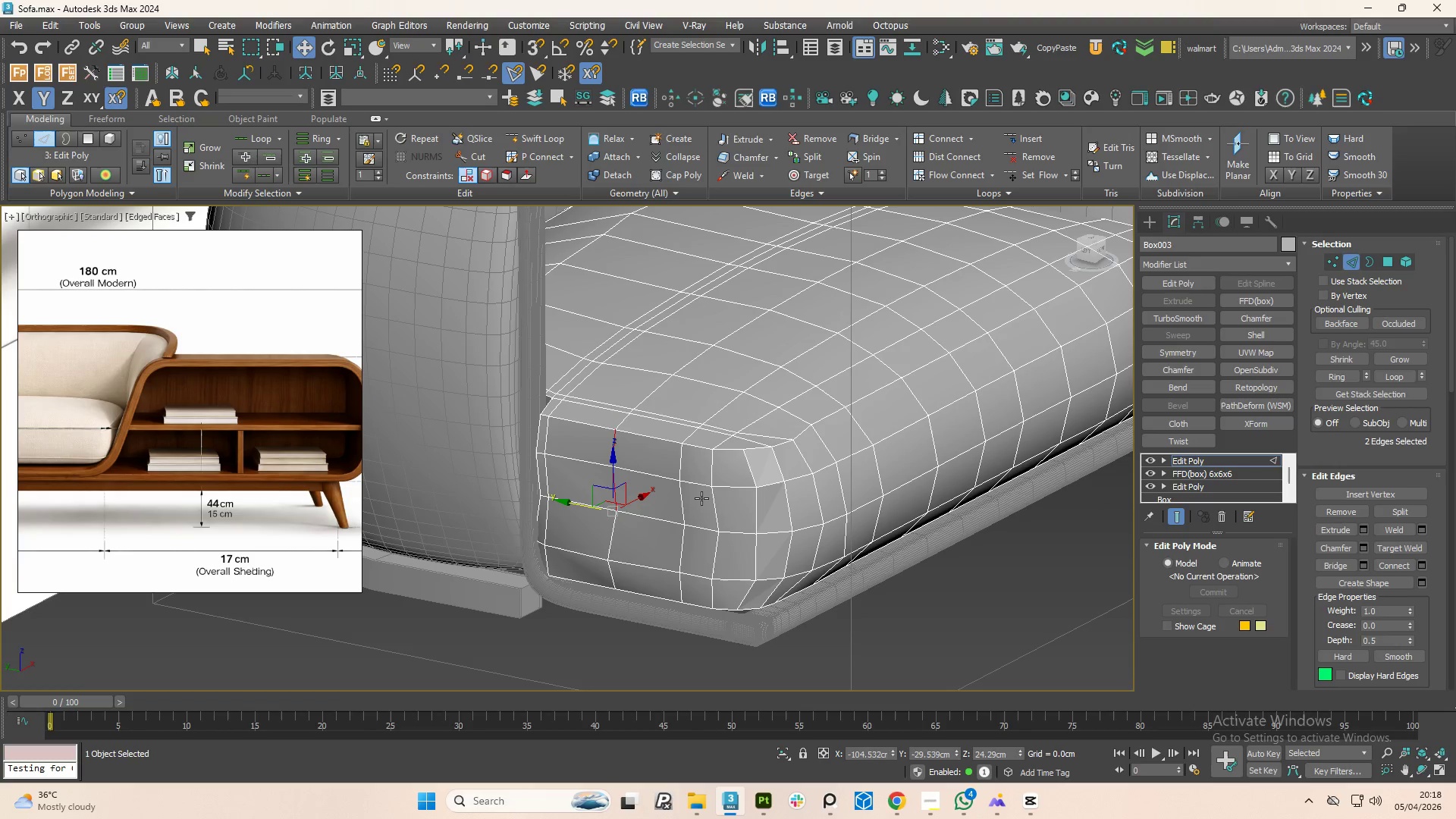 
key(Control+Z)
 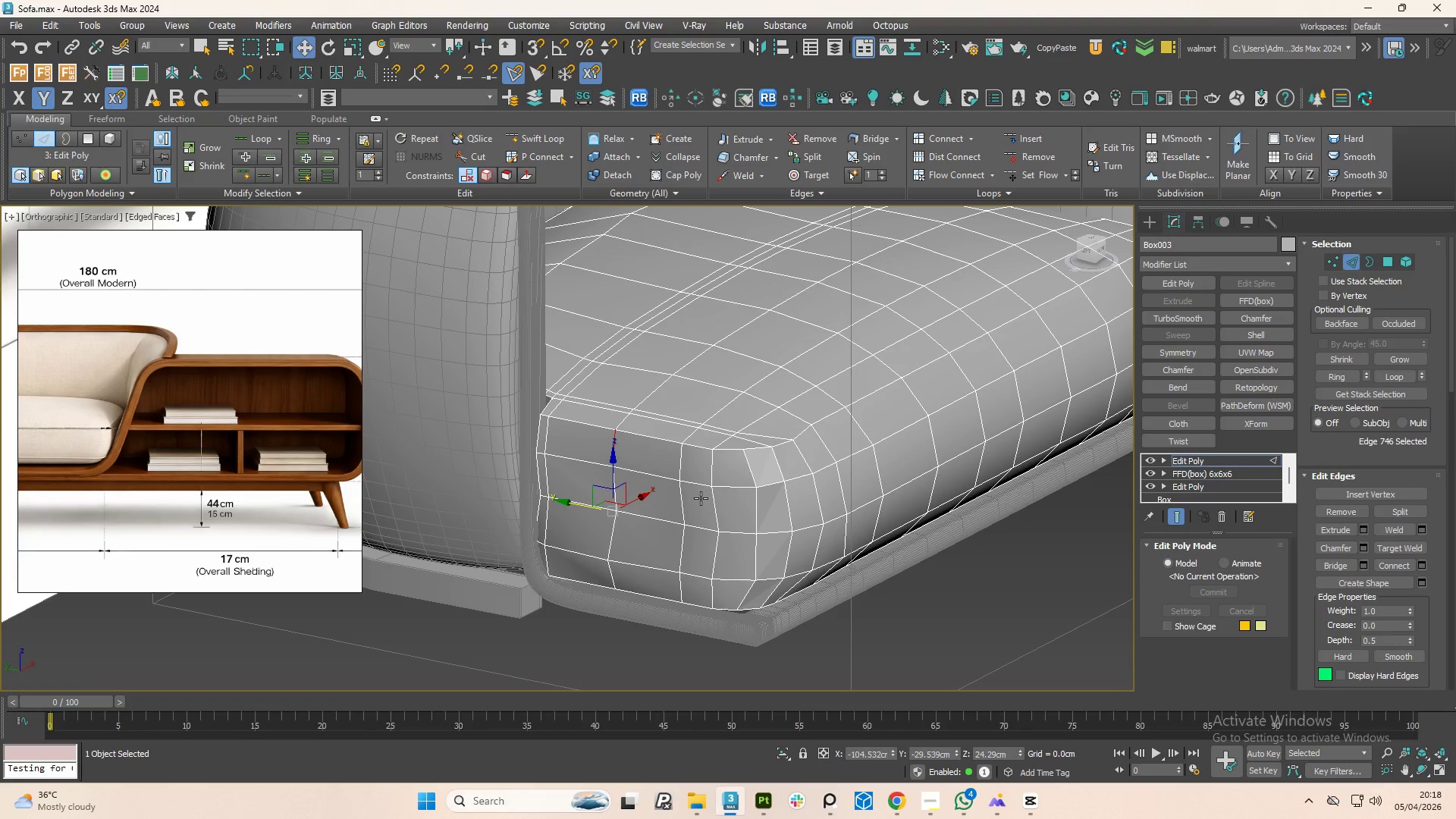 
key(Control+Z)
 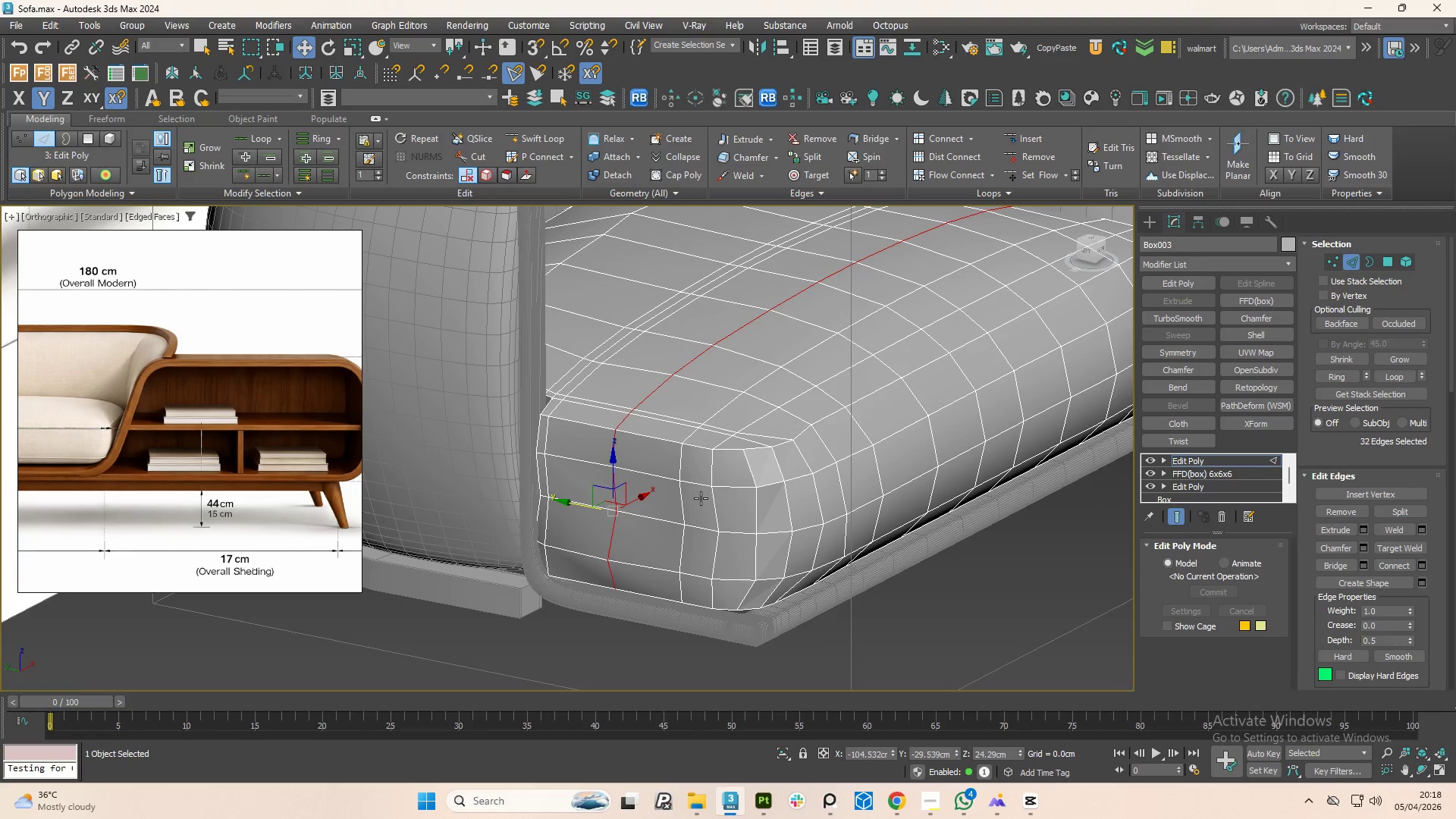 
key(Control+Z)
 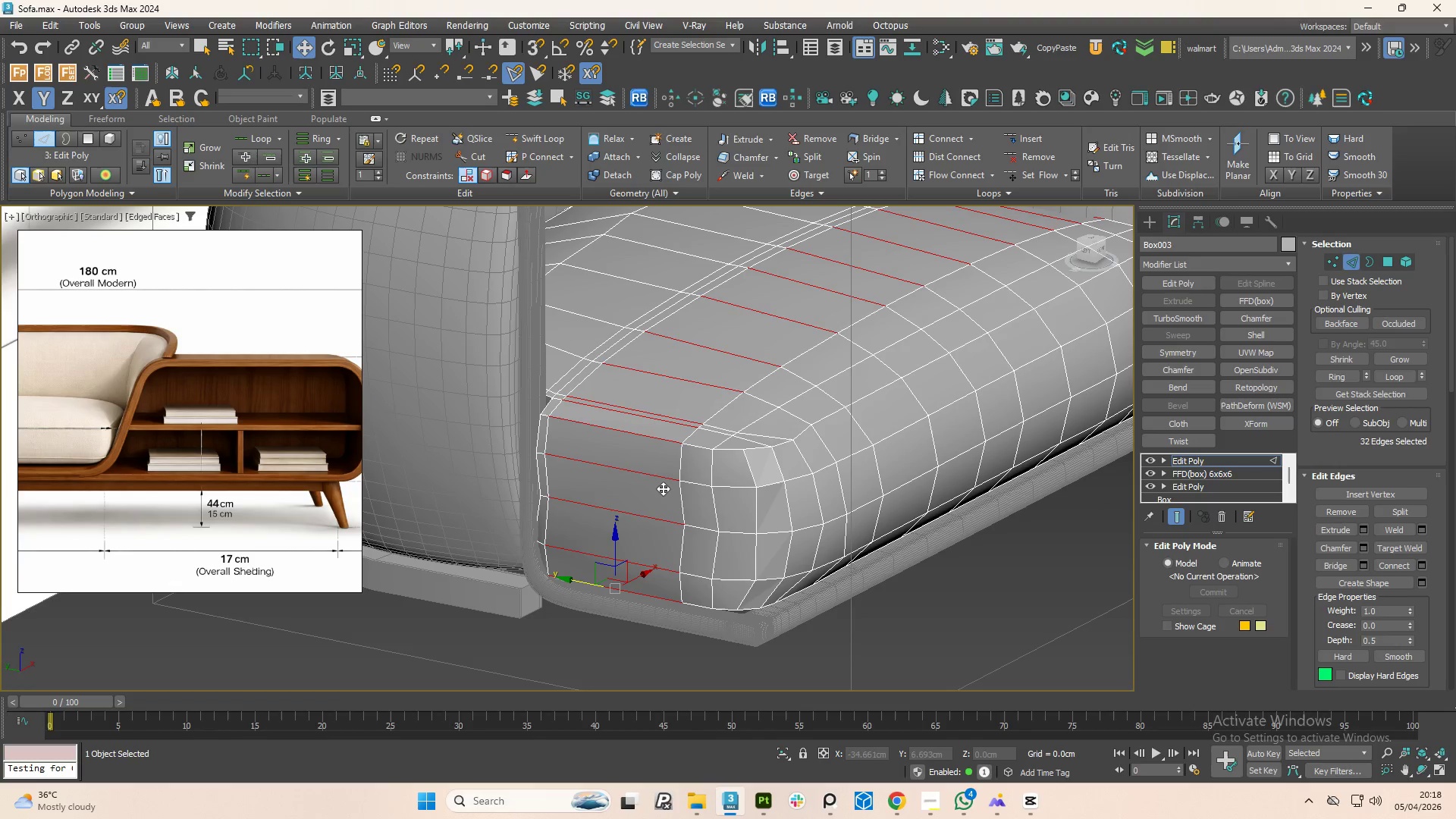 
key(Control+Z)
 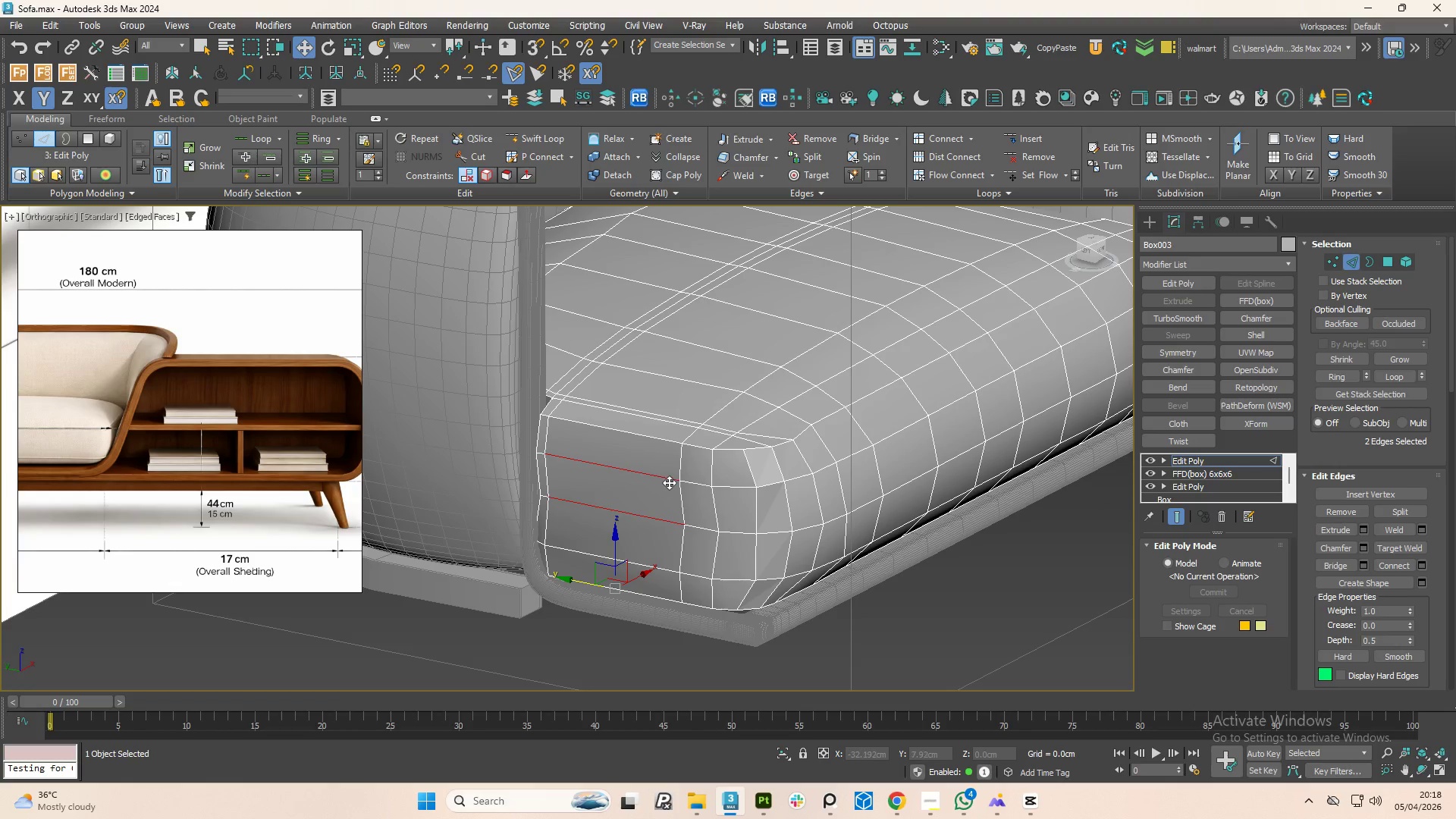 
hold_key(key=AltLeft, duration=1.5)
 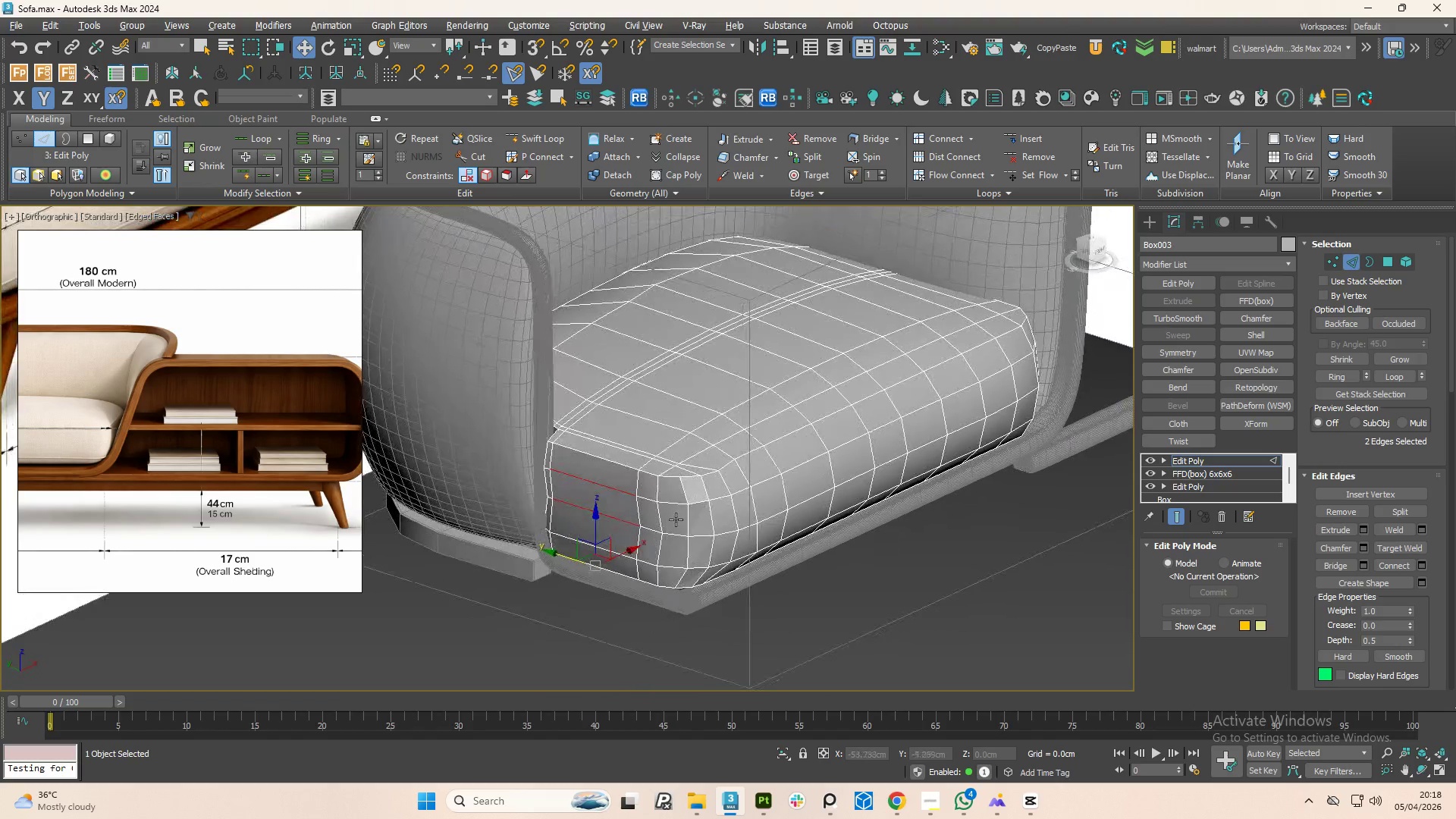 
scroll: coordinate [669, 482], scroll_direction: down, amount: 1.0
 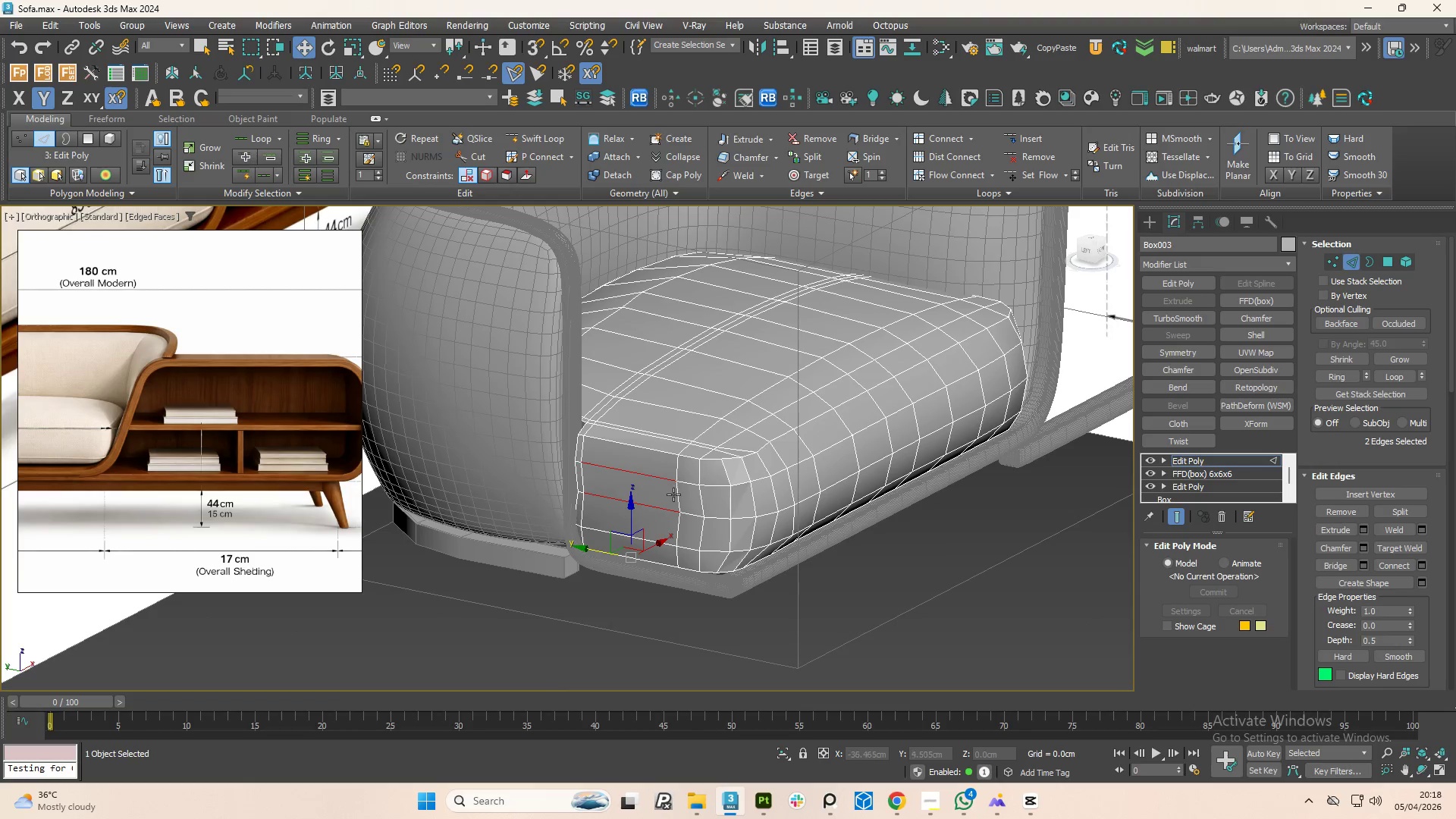 
key(Alt+AltLeft)
 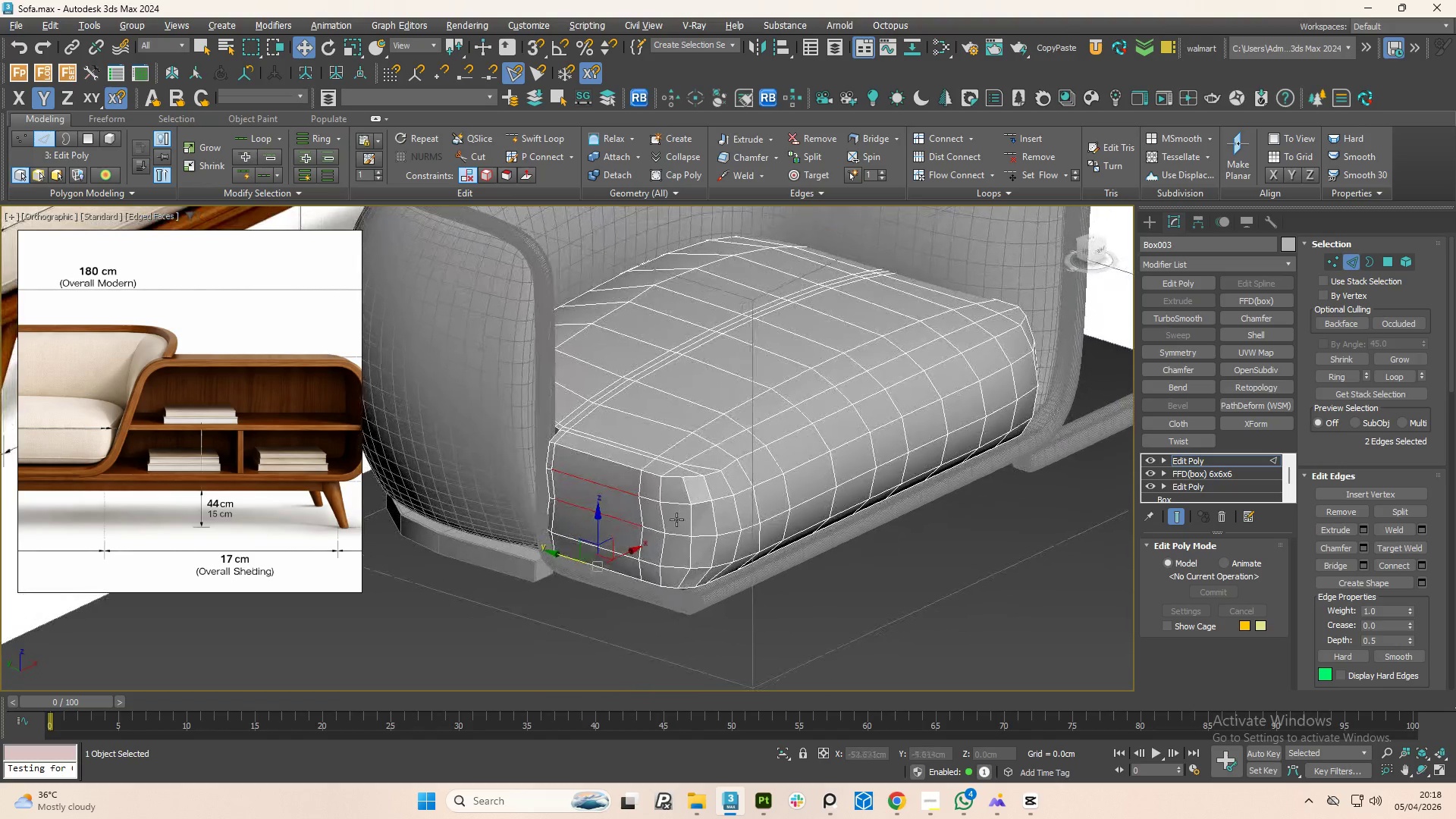 
key(Alt+AltLeft)
 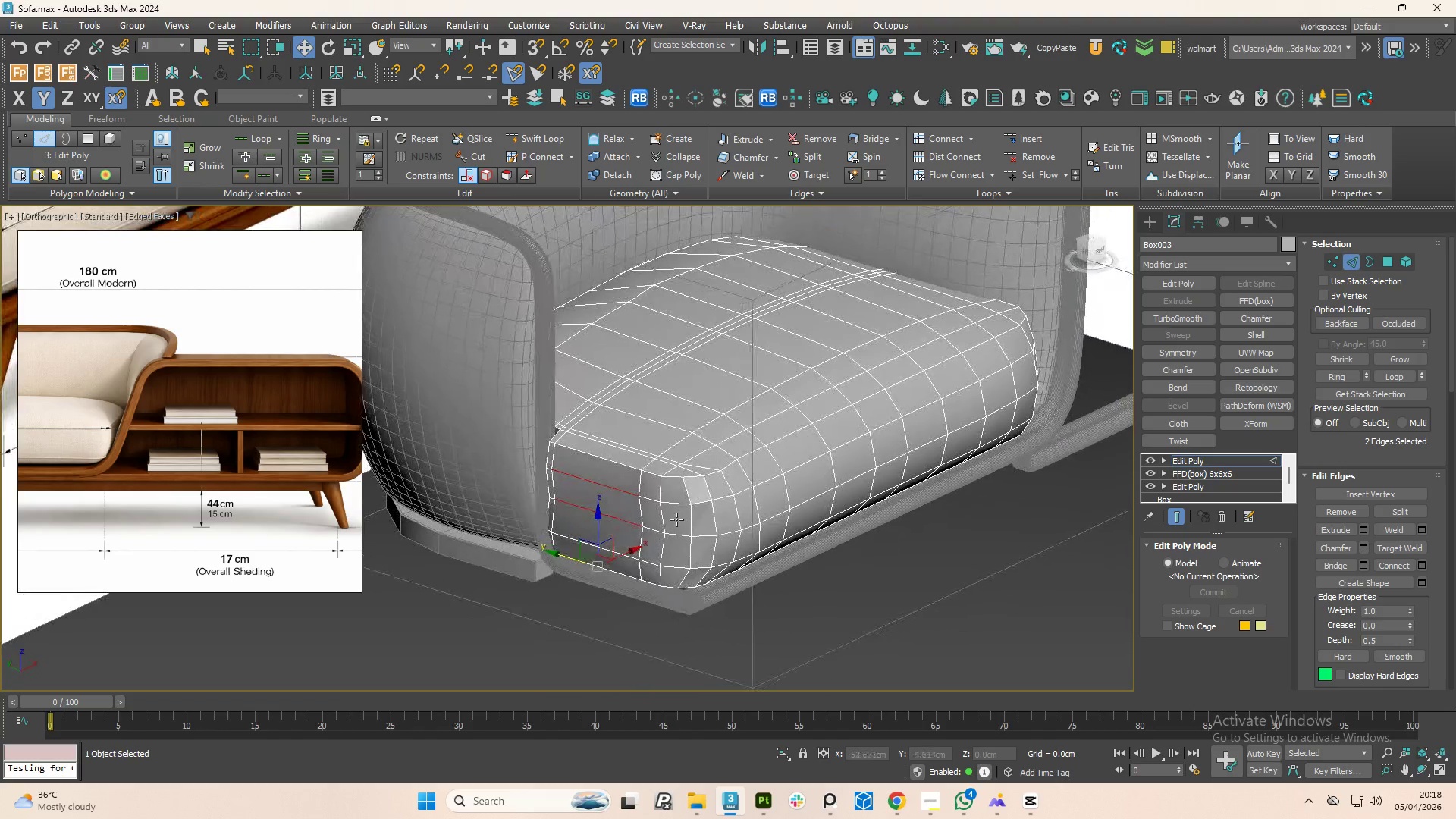 
key(Alt+AltLeft)
 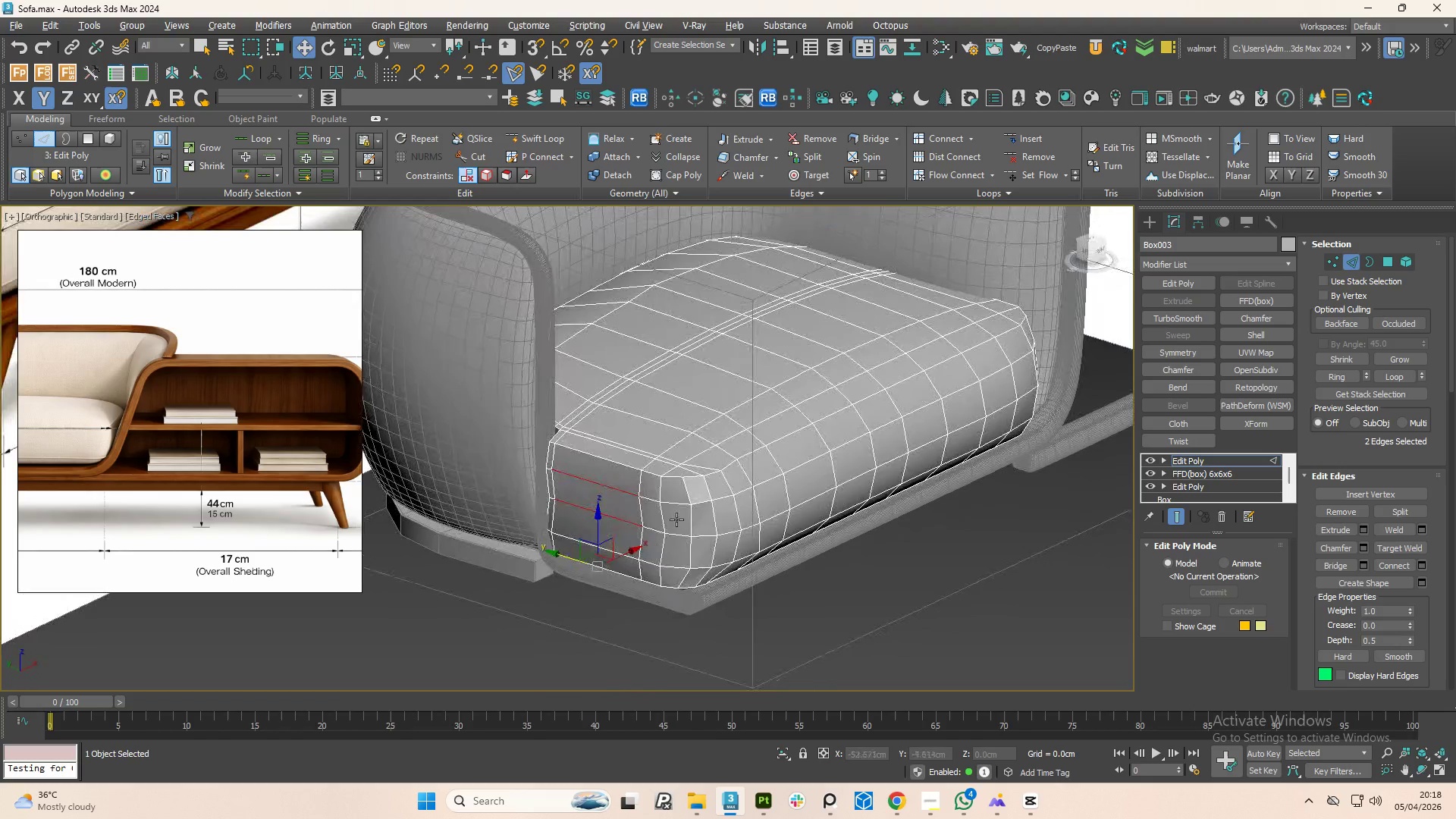 
key(Alt+AltLeft)
 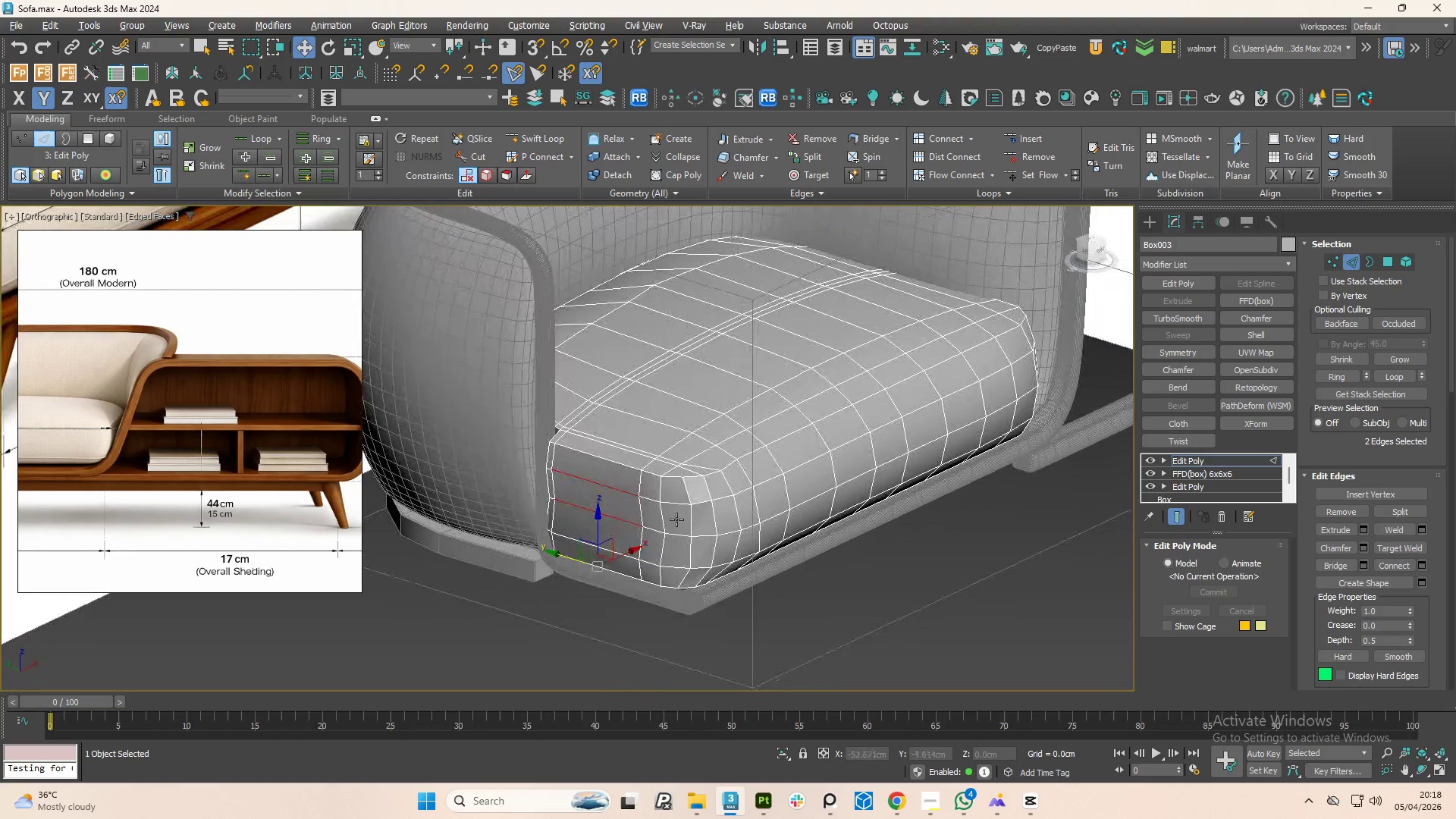 
key(Alt+AltLeft)
 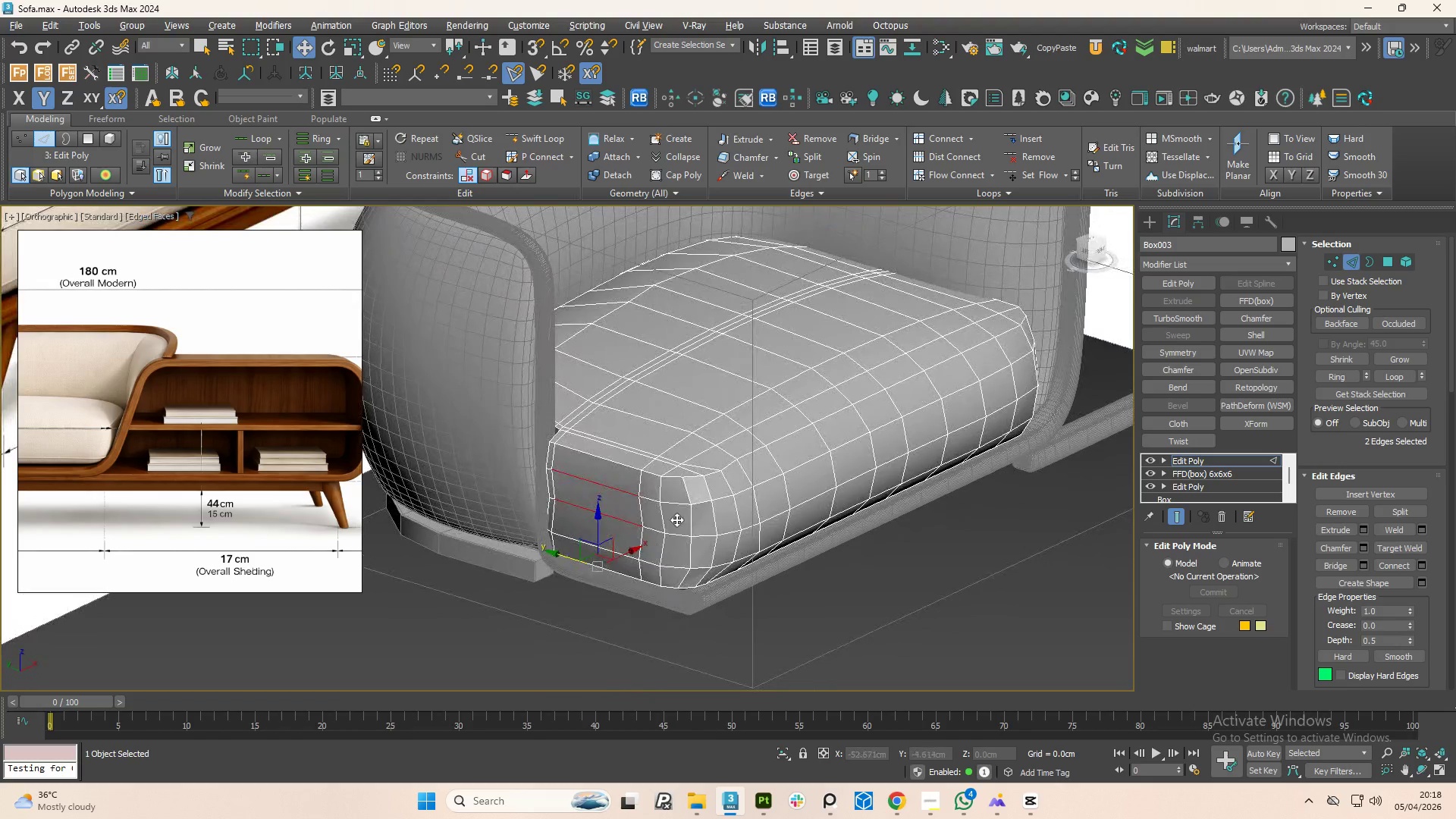 
key(Alt+AltLeft)
 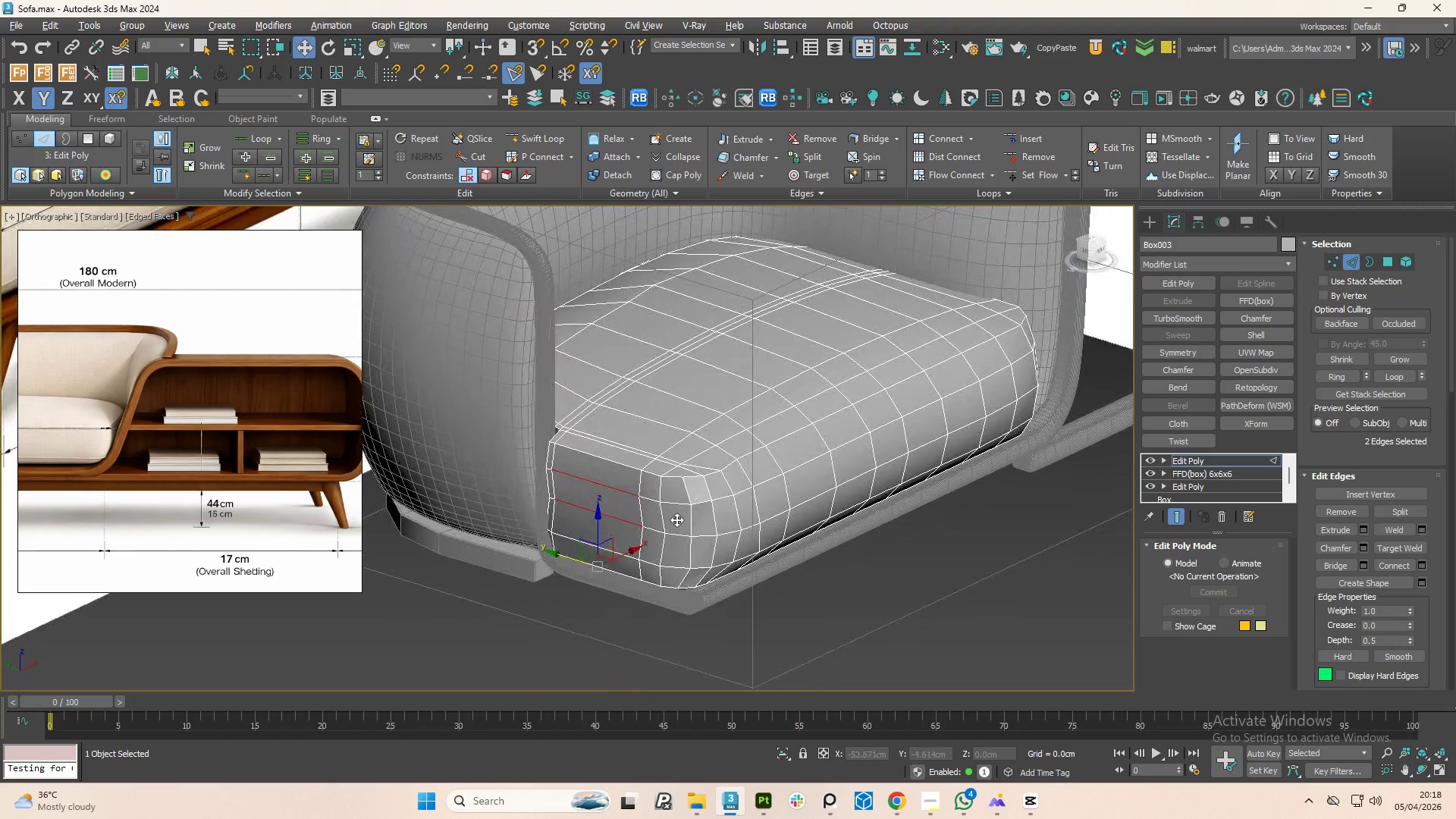 
key(Alt+AltLeft)
 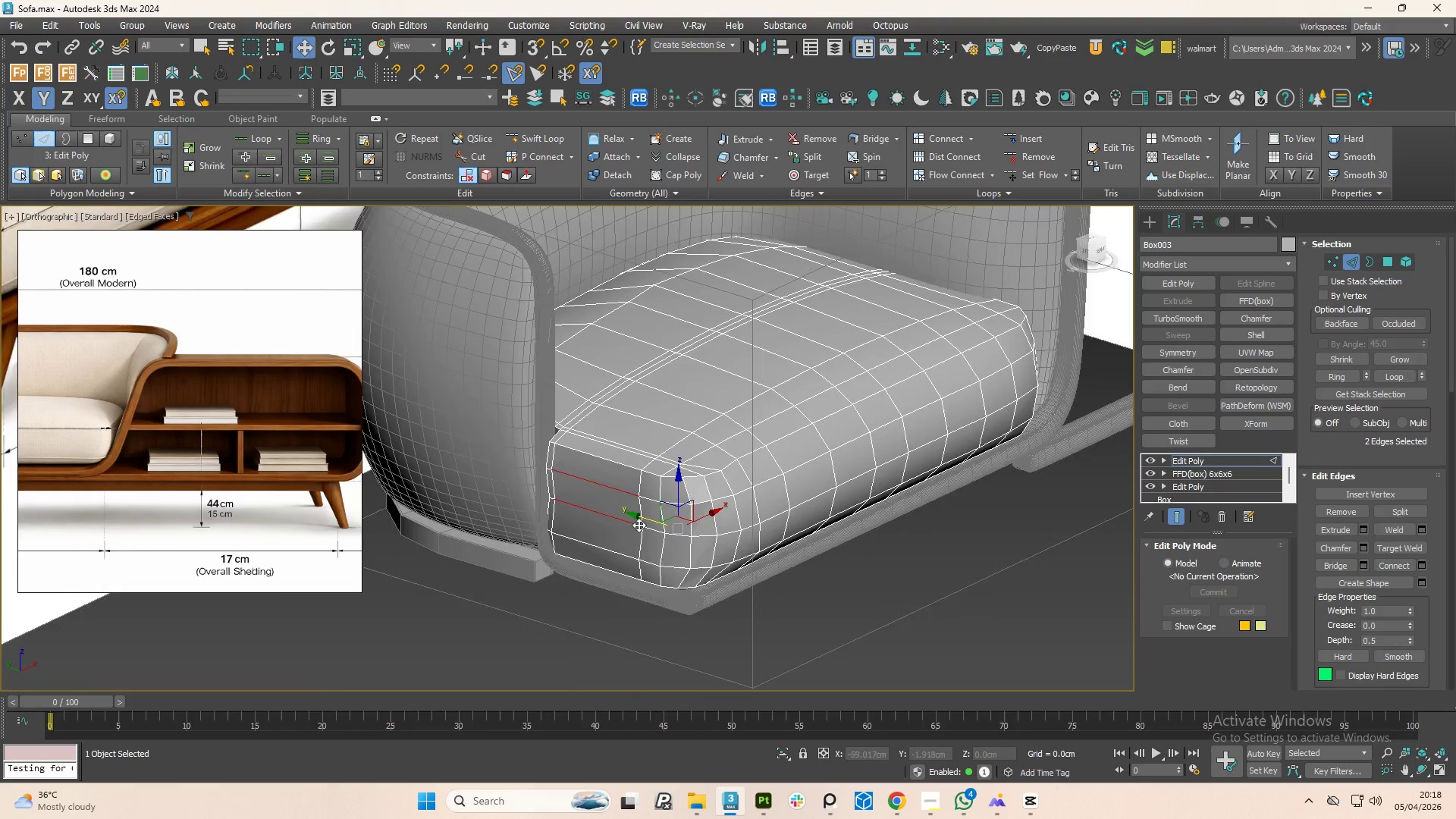 
scroll: coordinate [637, 524], scroll_direction: up, amount: 2.0
 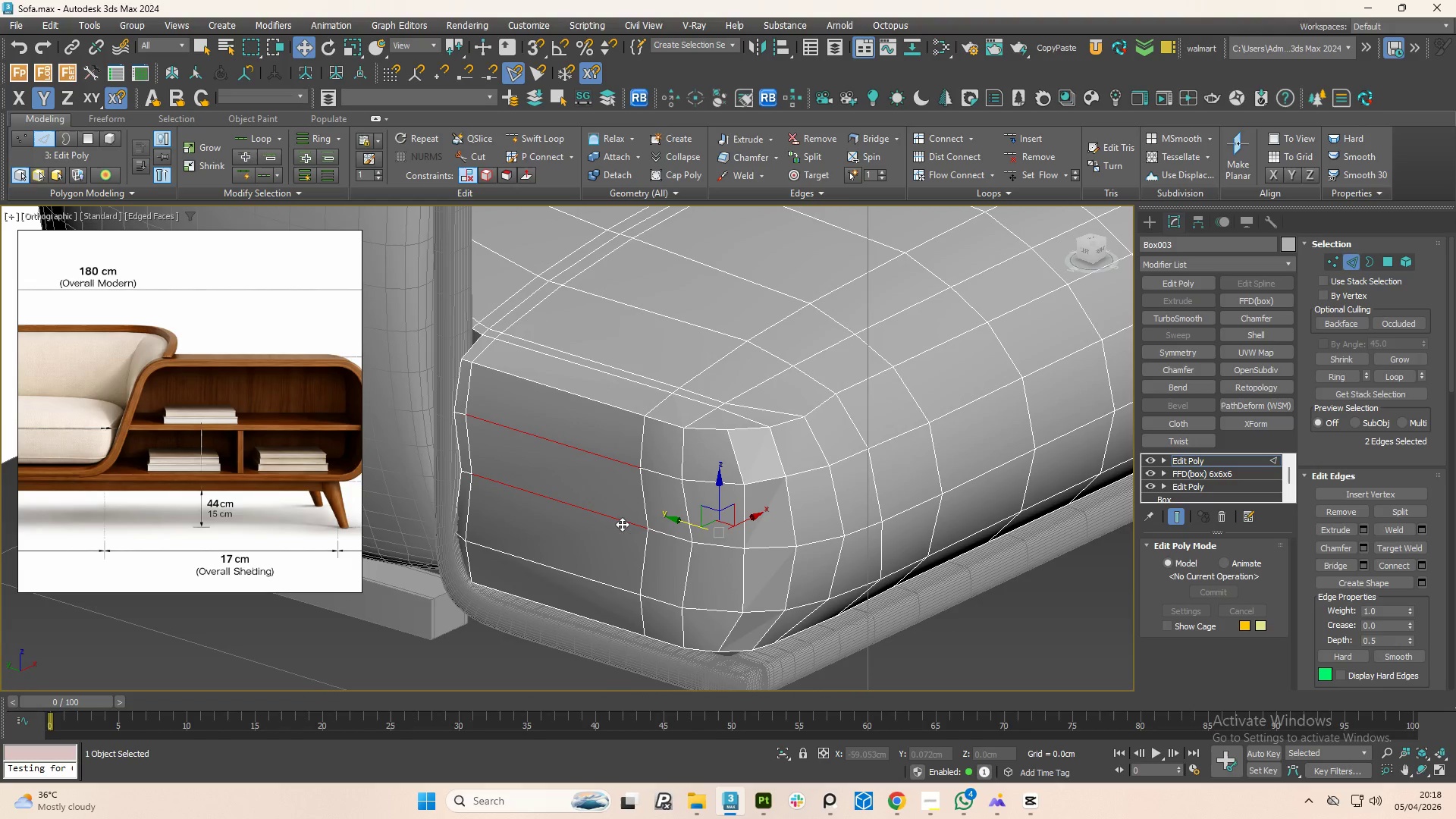 
key(Control+Z)
 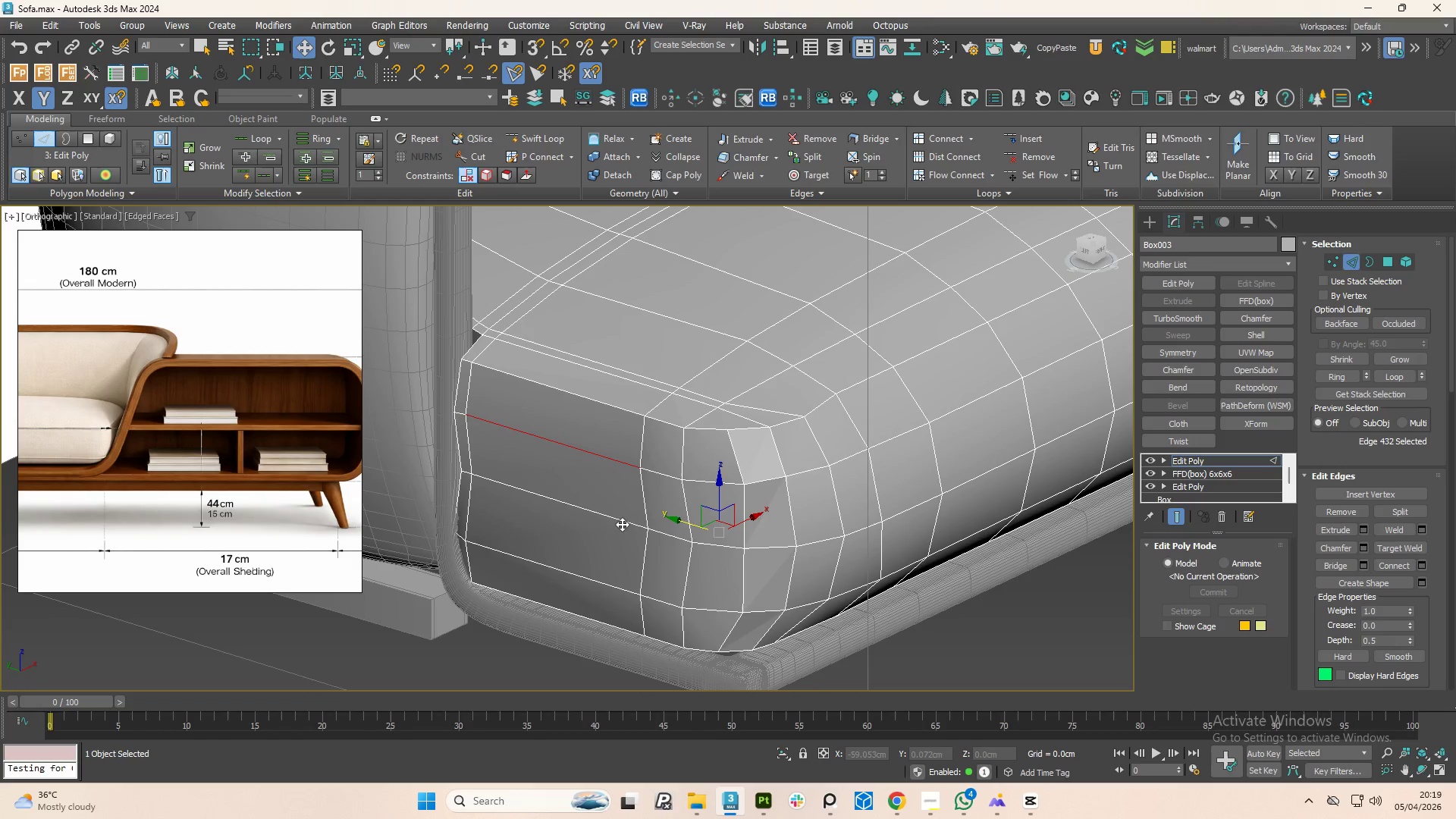 
key(Control+Z)
 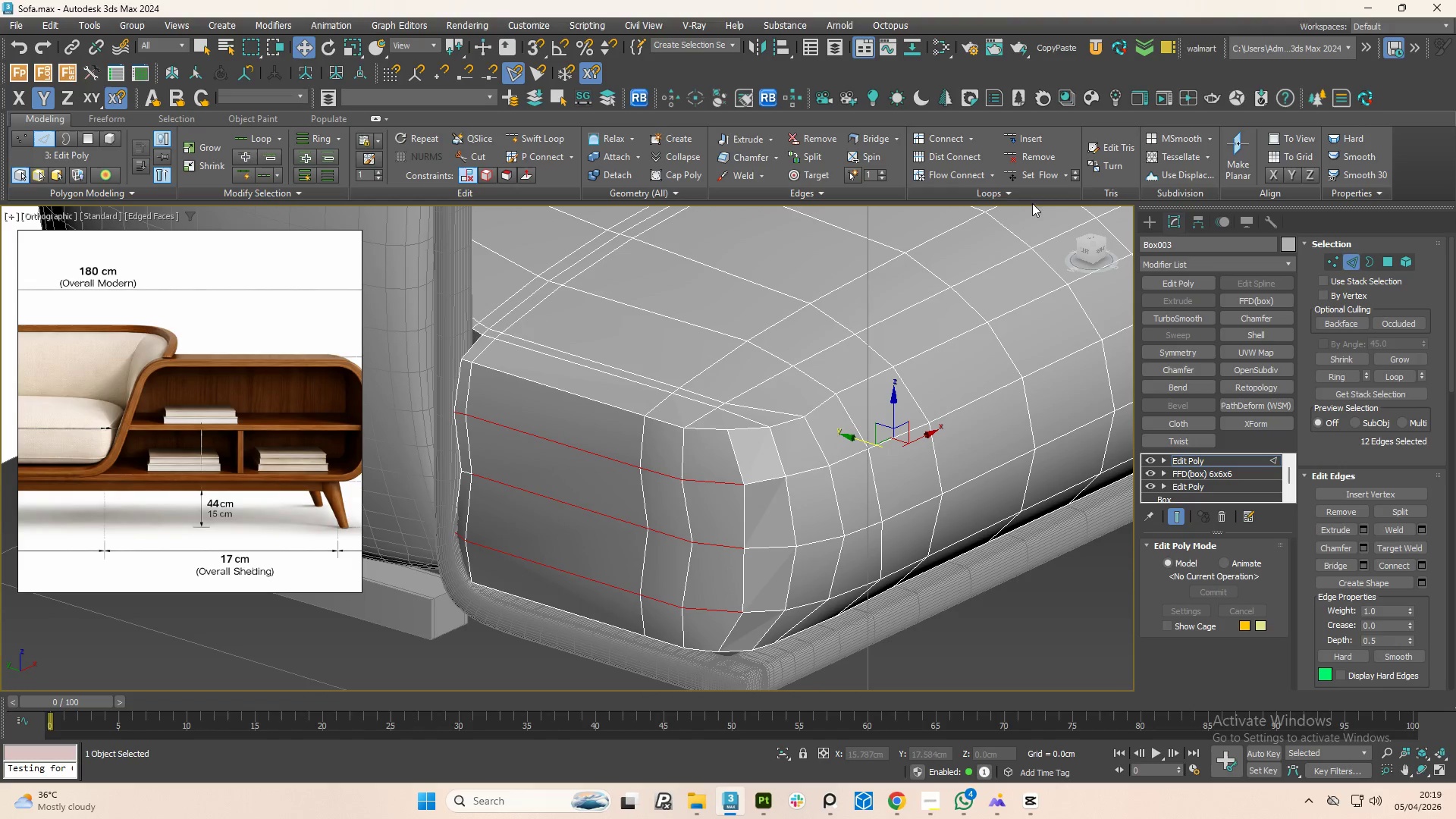 
left_click([1044, 180])
 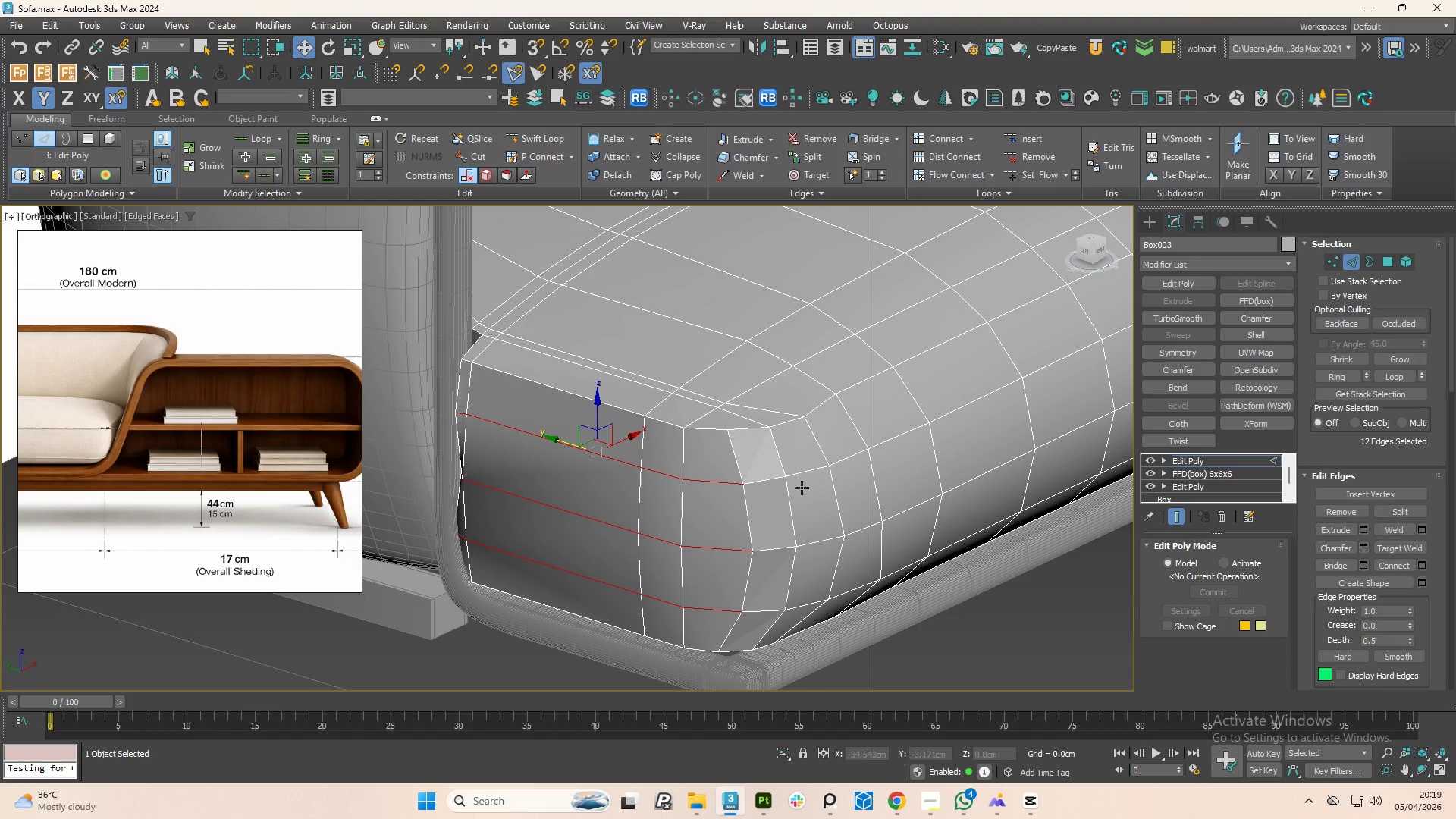 
hold_key(key=AltLeft, duration=1.28)
scroll: coordinate [772, 541], scroll_direction: down, amount: 3.0
 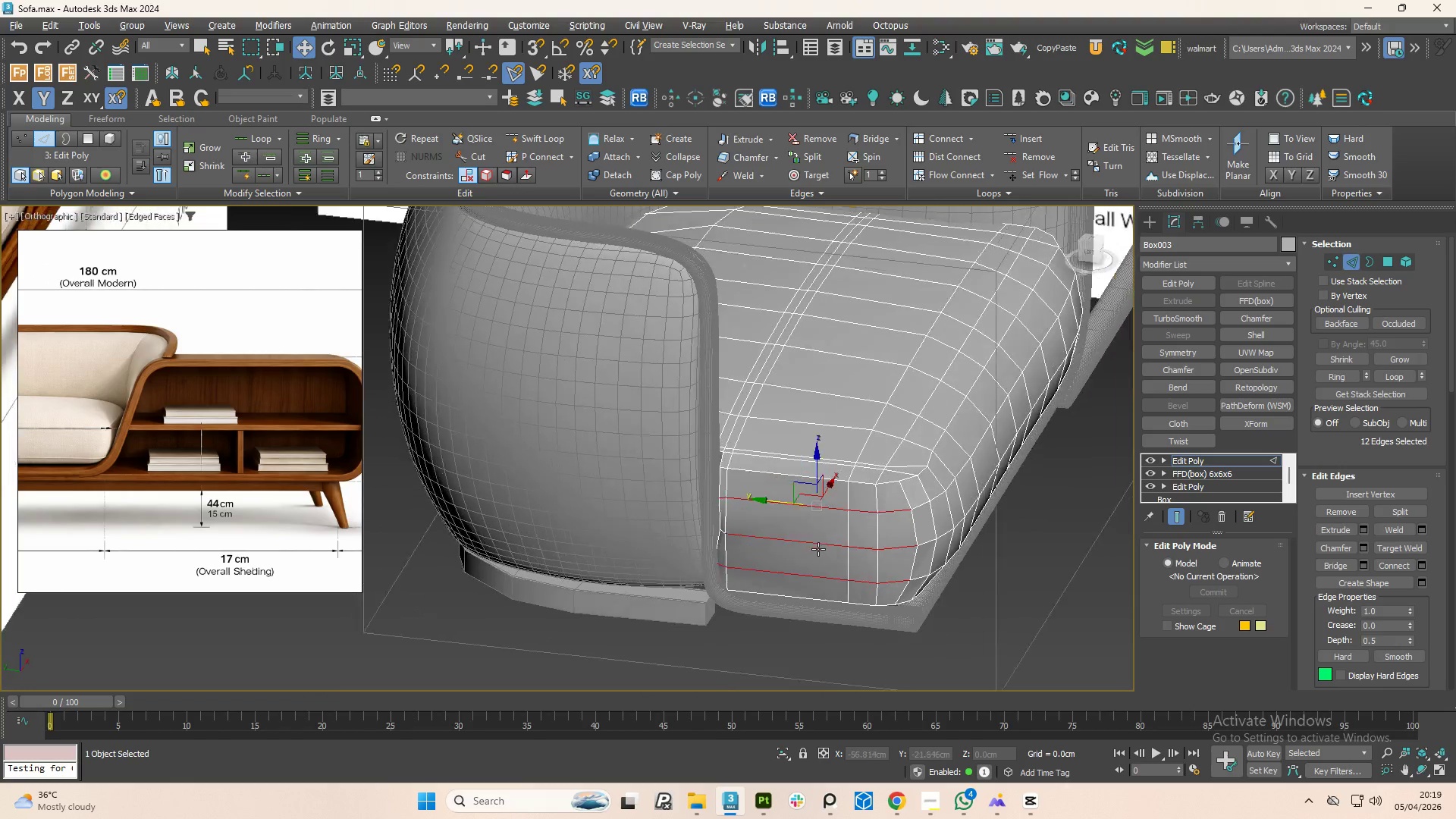 
hold_key(key=AltLeft, duration=0.72)
 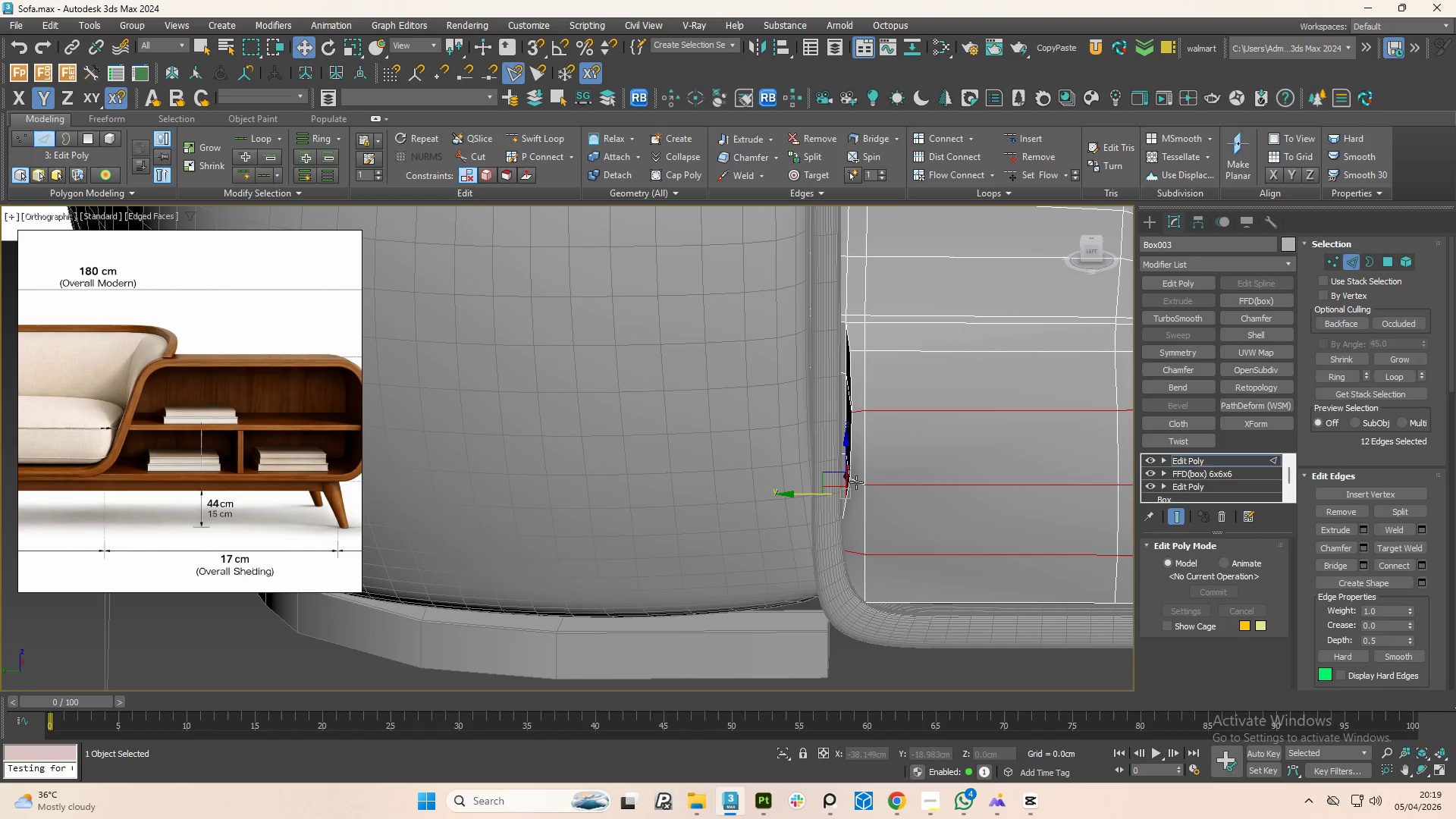 
scroll: coordinate [745, 542], scroll_direction: up, amount: 2.0
 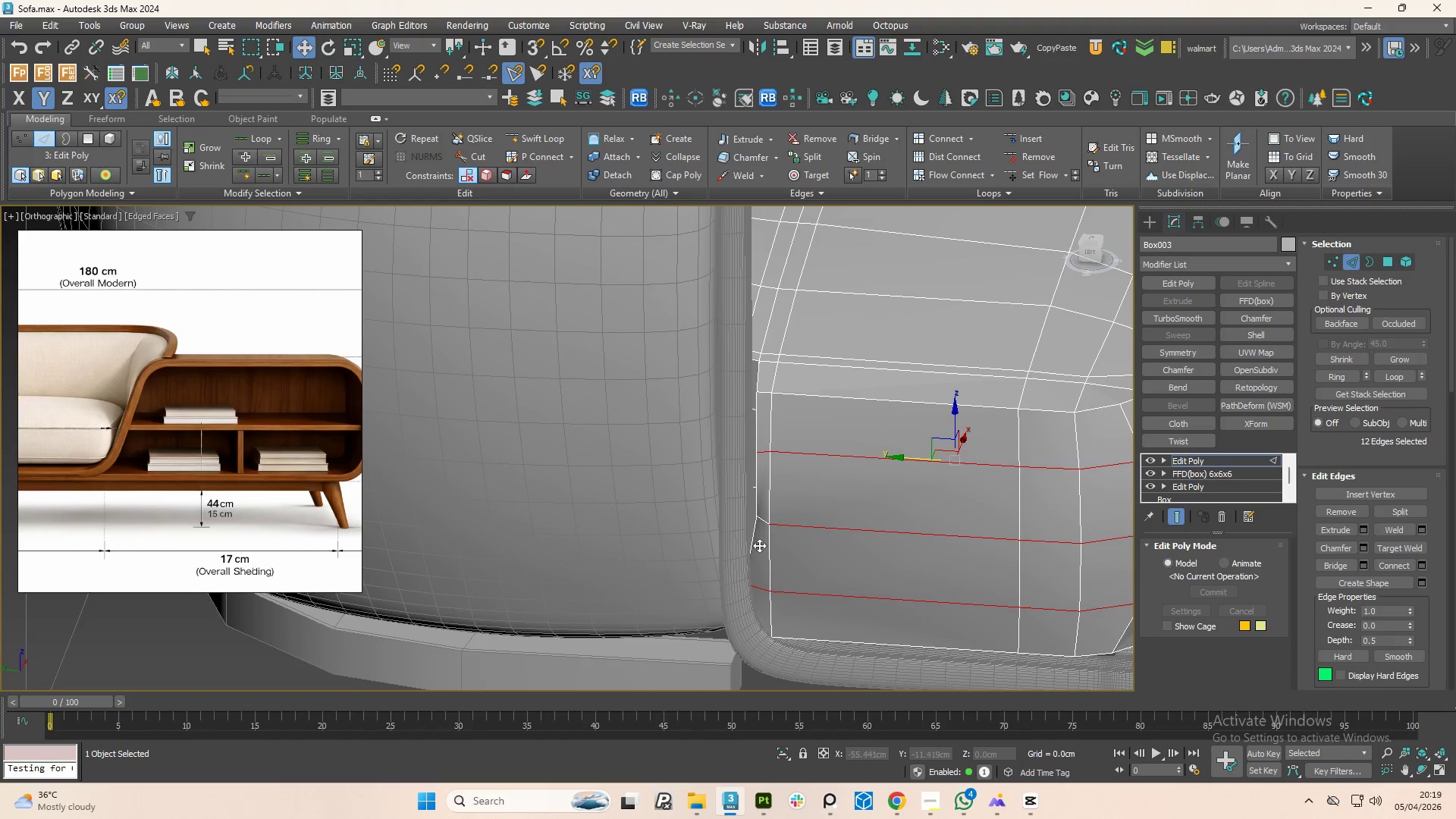 
left_click([856, 482])
 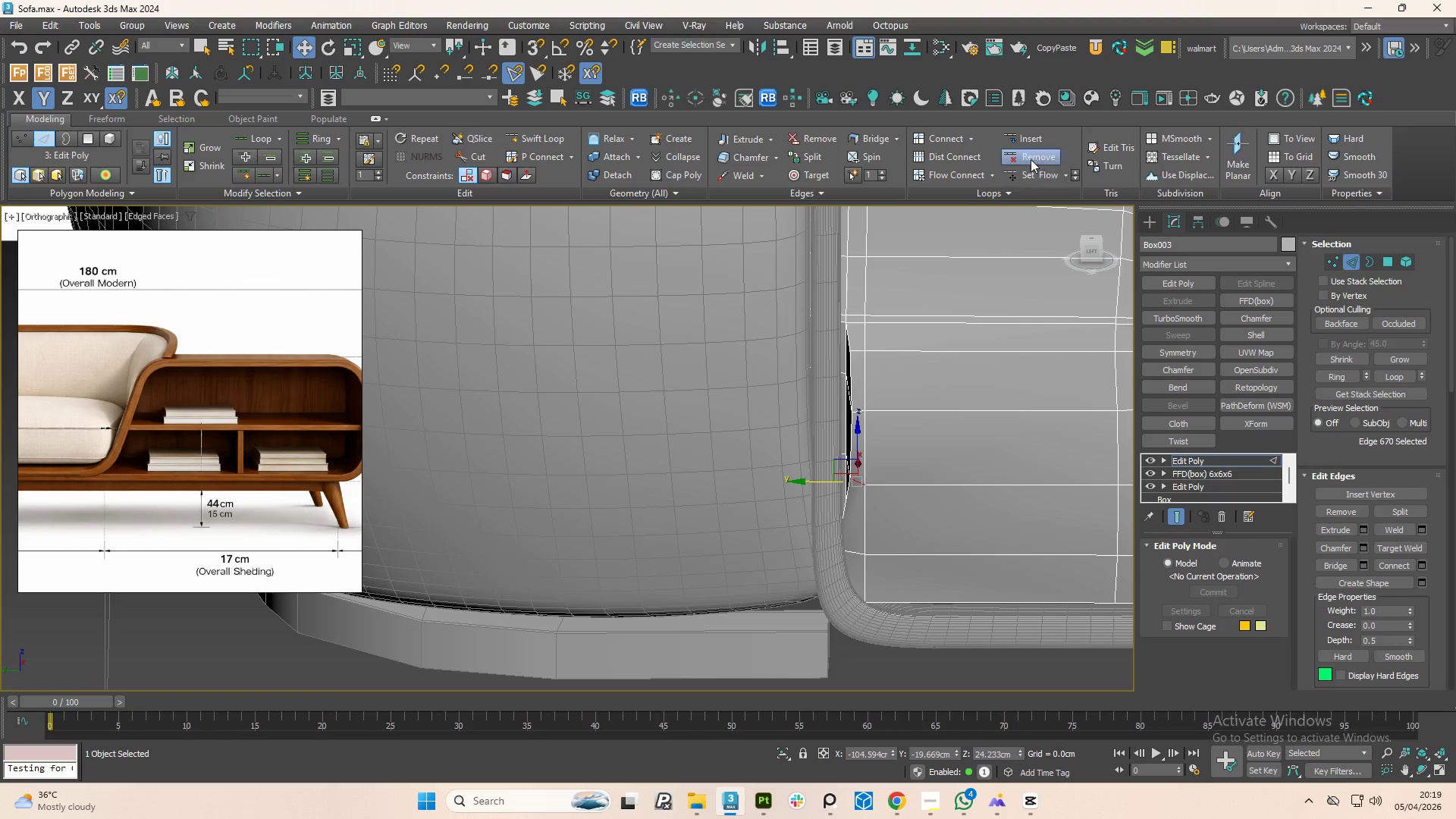 
left_click([1040, 180])
 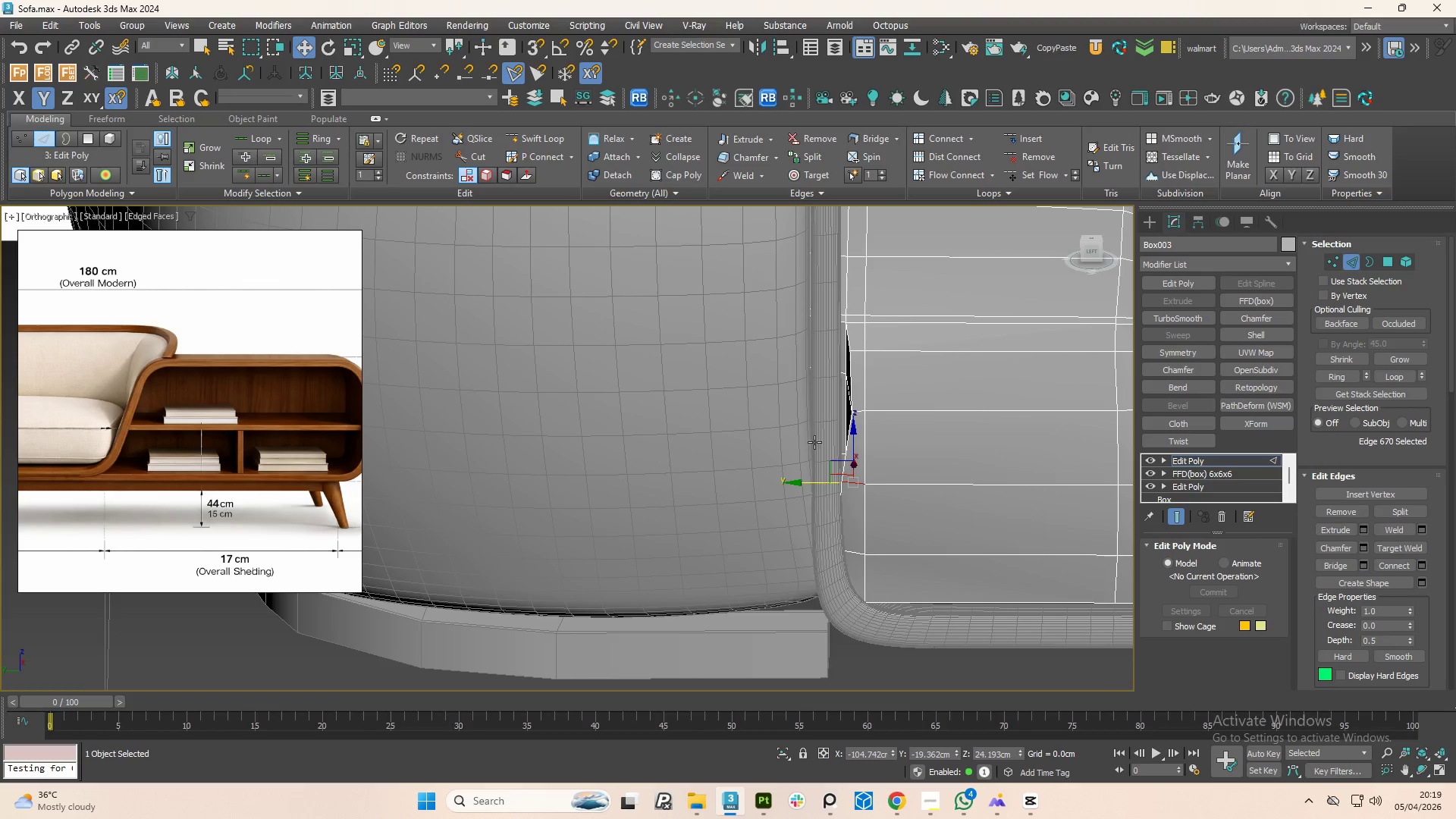 
key(Alt+AltLeft)
 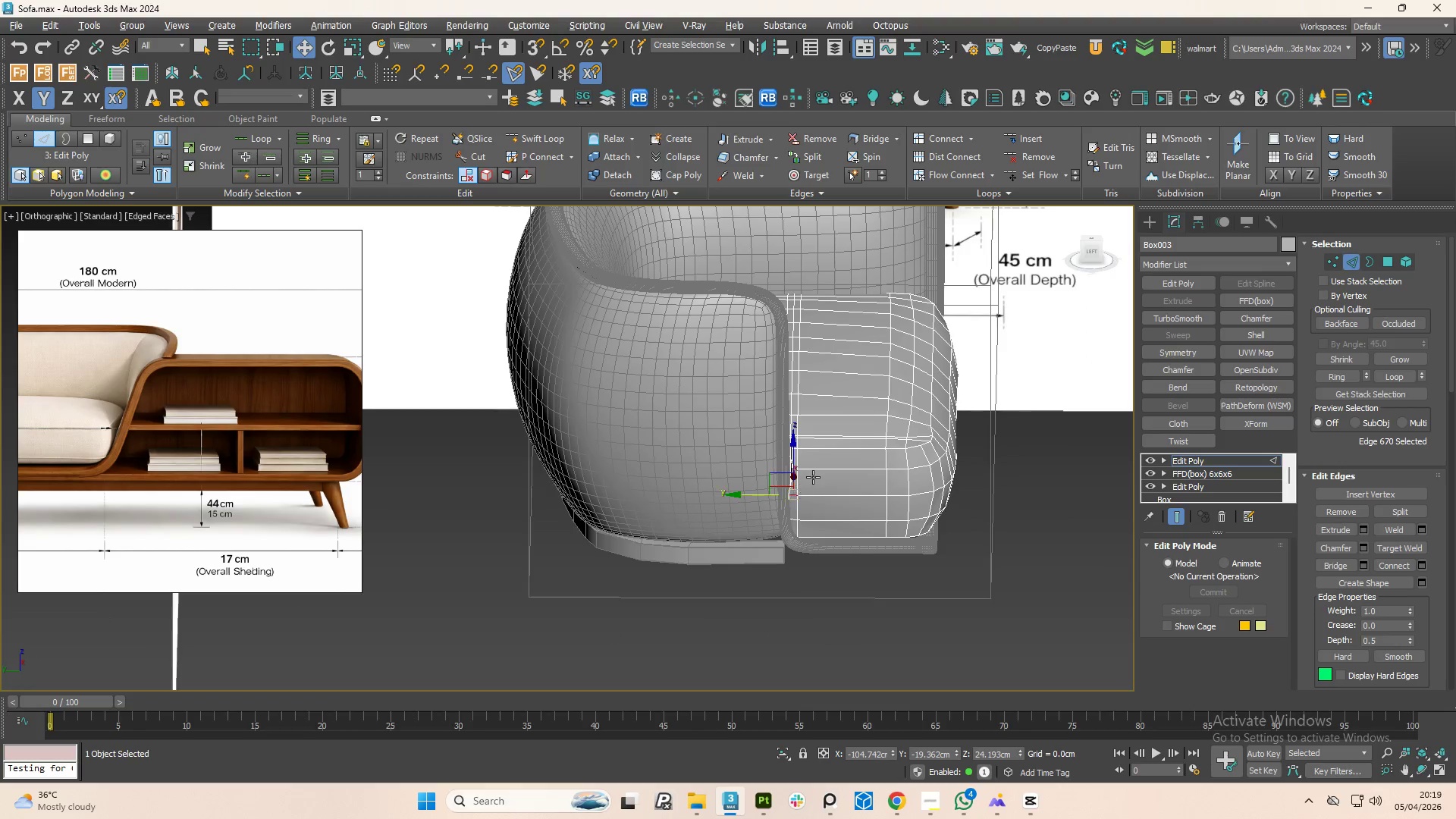 
scroll: coordinate [760, 502], scroll_direction: down, amount: 3.0
 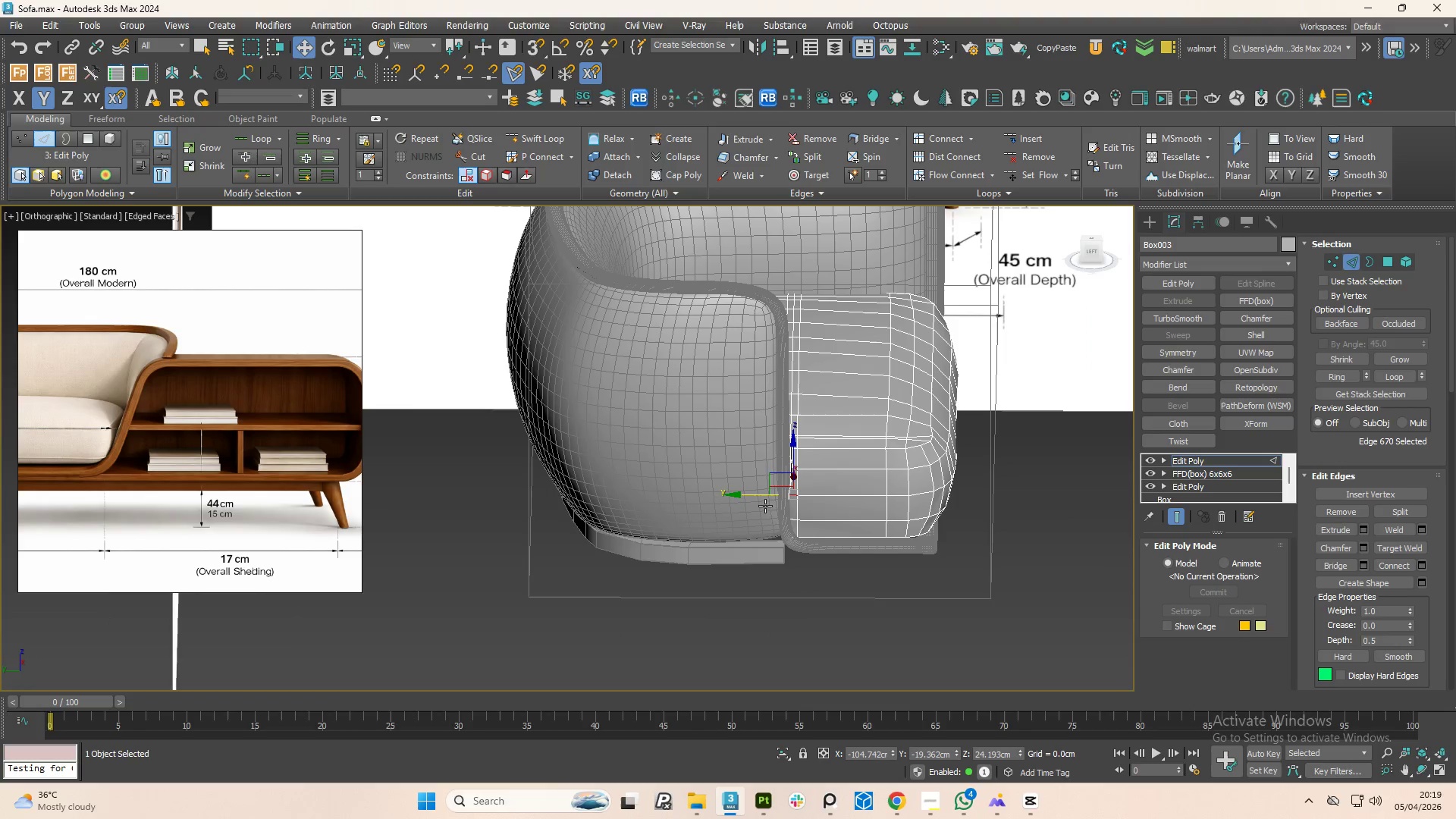 
scroll: coordinate [795, 475], scroll_direction: up, amount: 5.0
 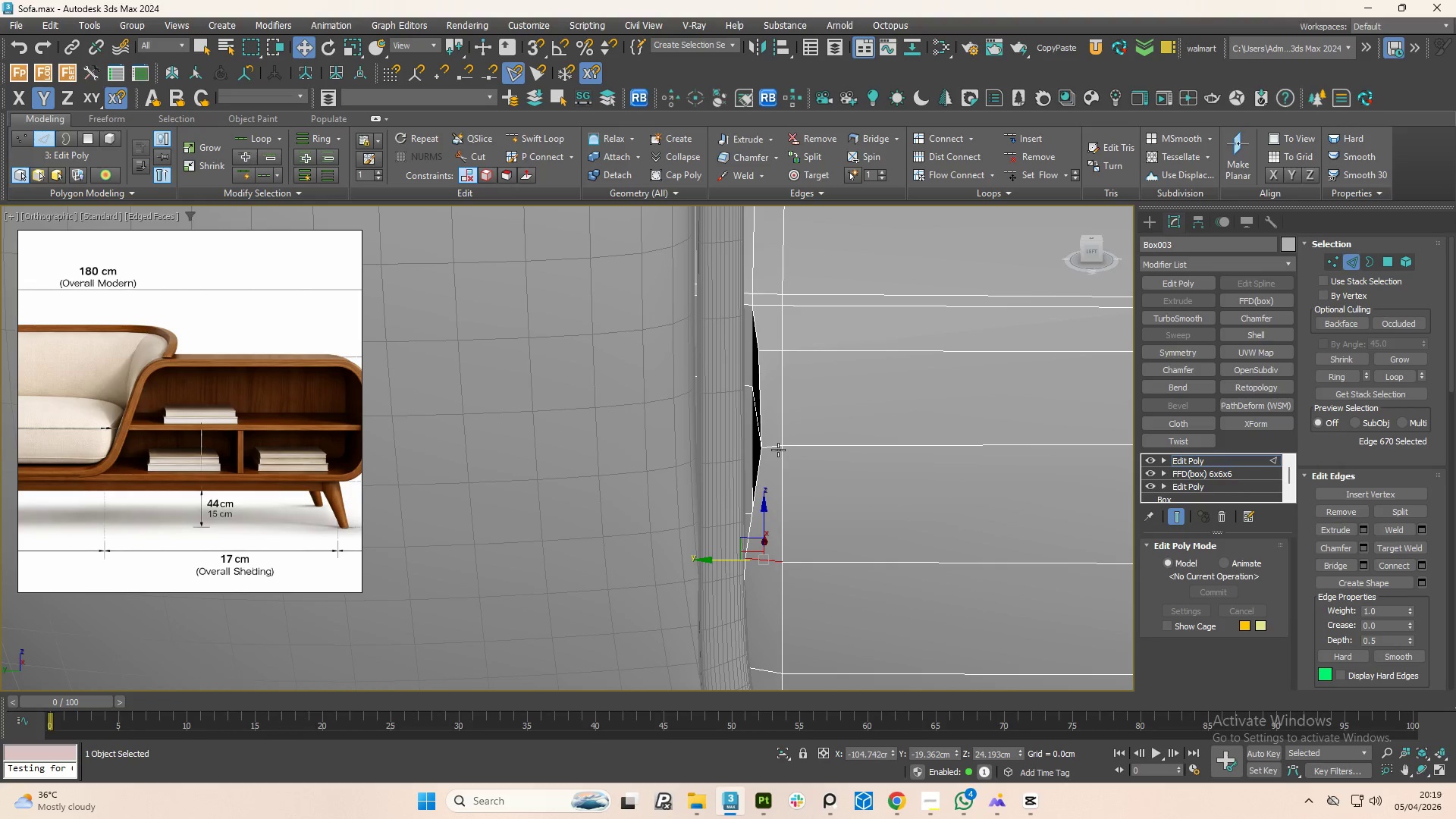 
left_click([769, 448])
 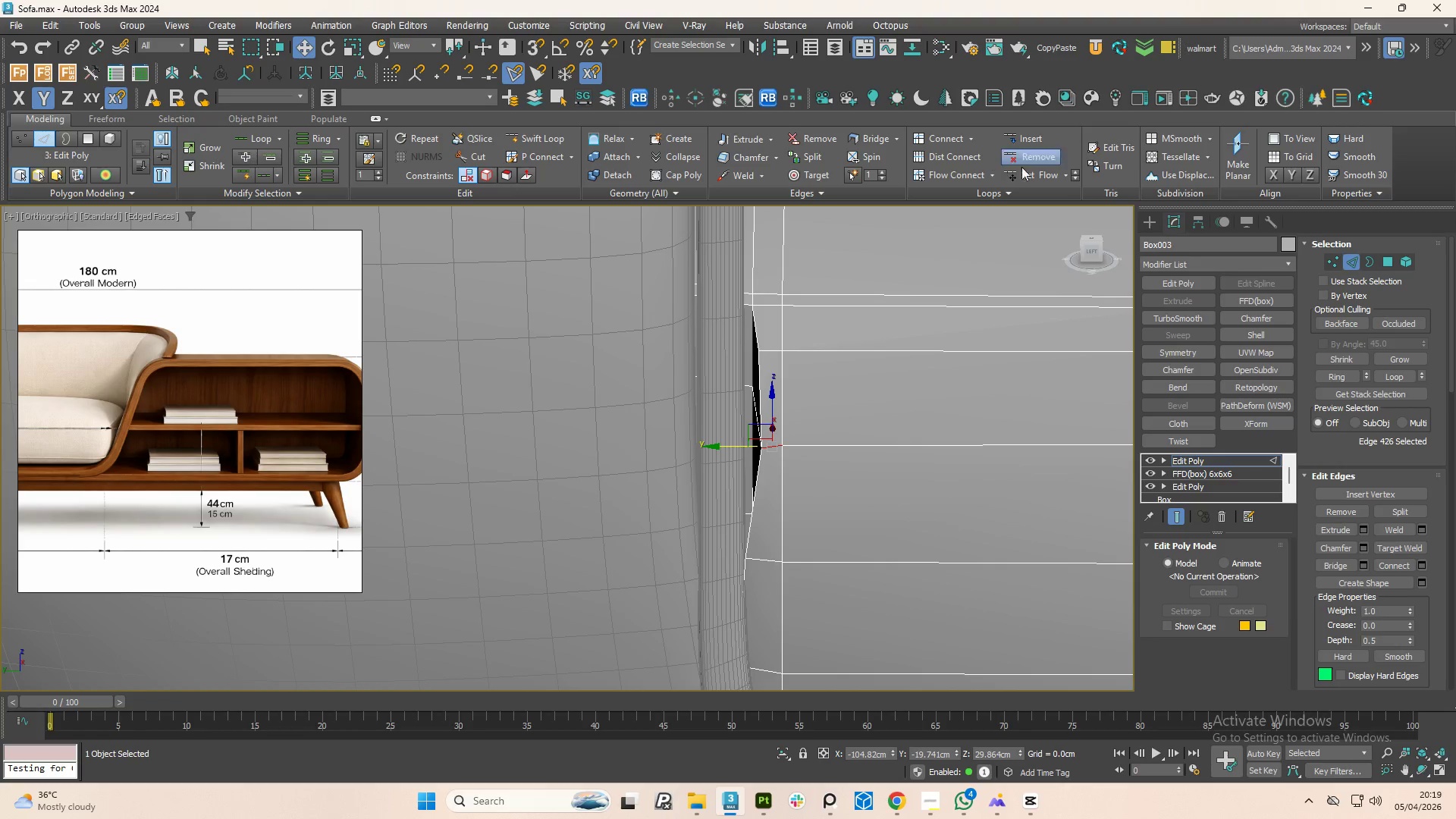 
left_click([1037, 171])
 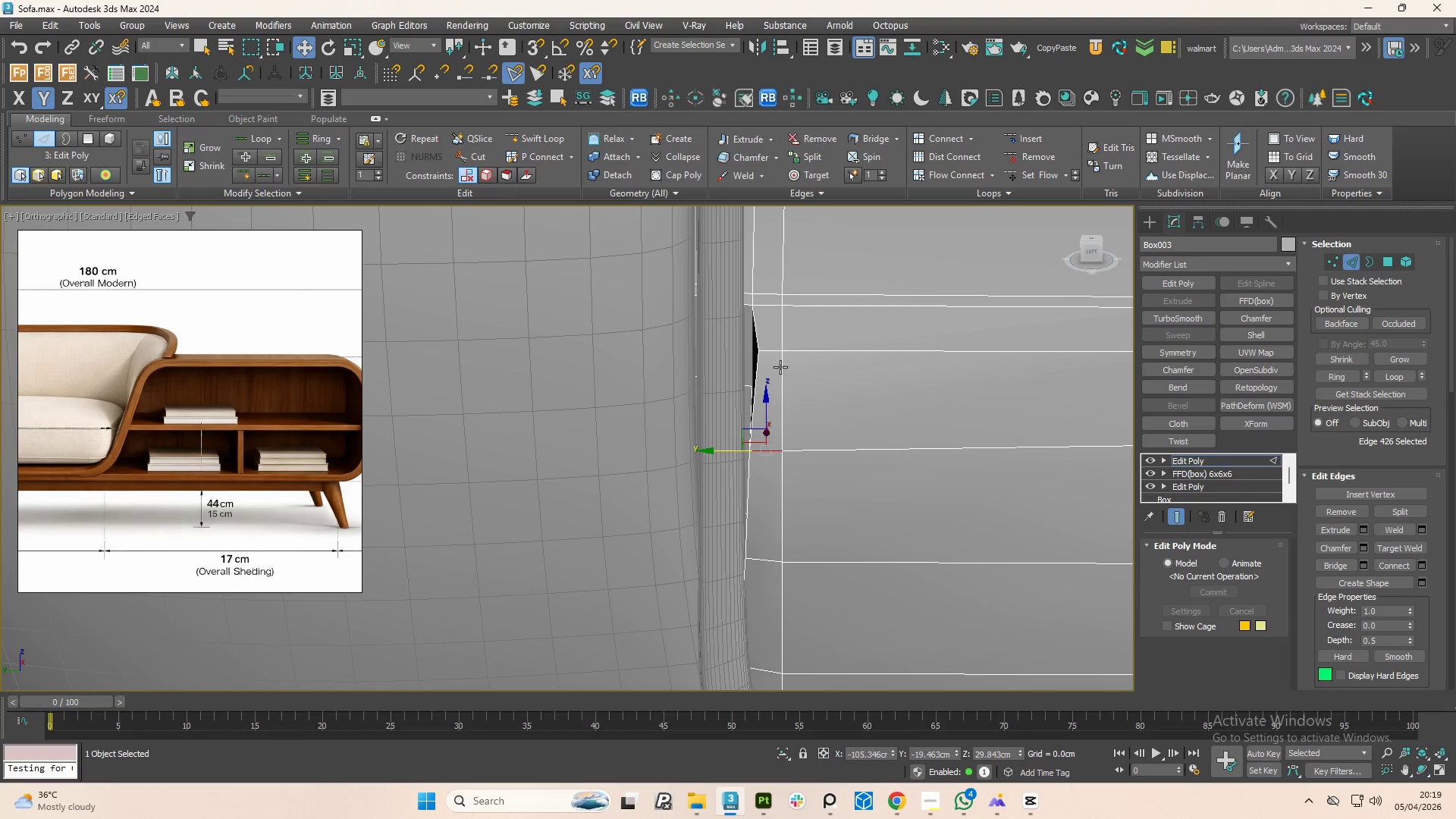 
left_click([775, 356])
 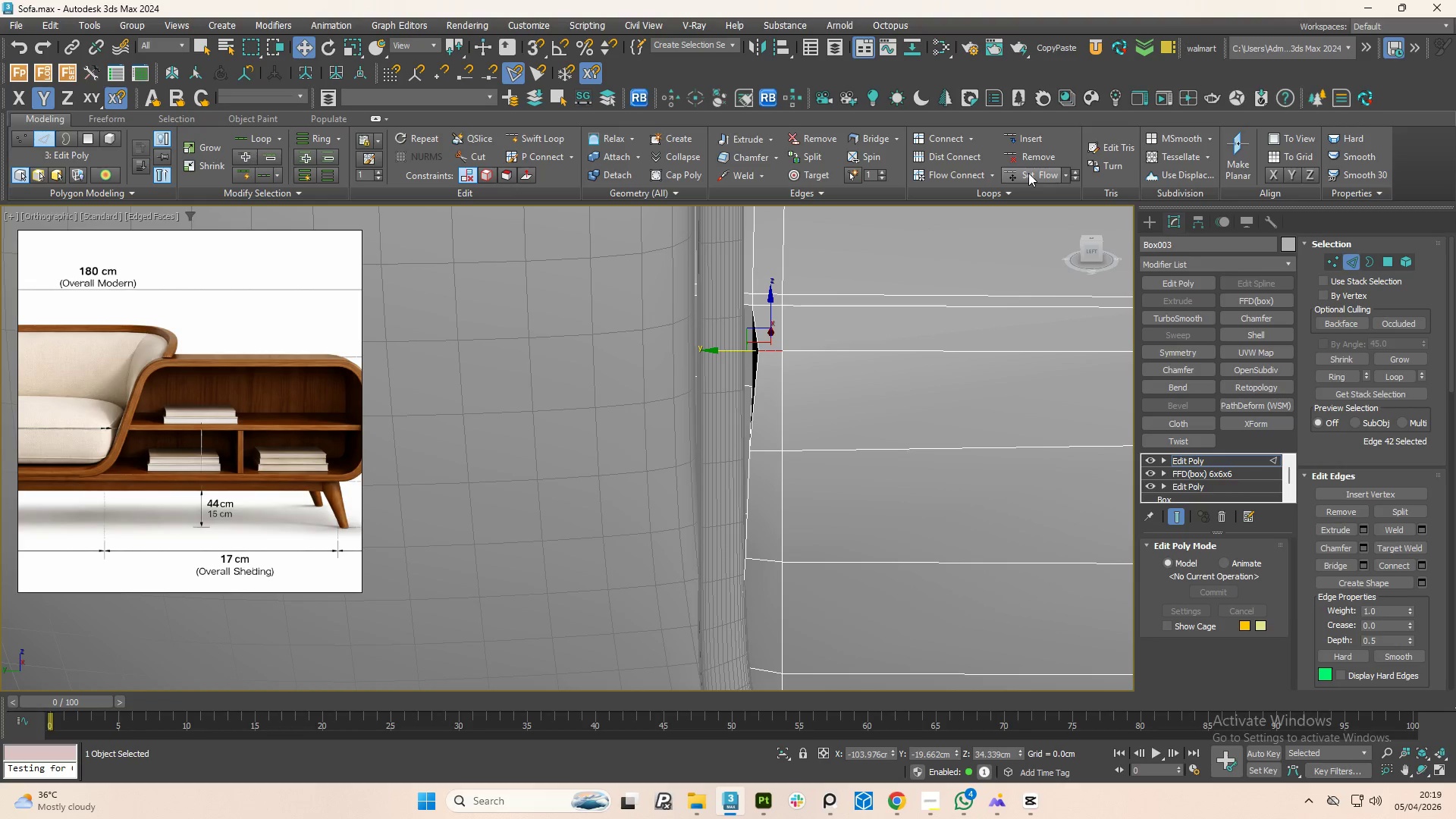 
left_click([1028, 173])
 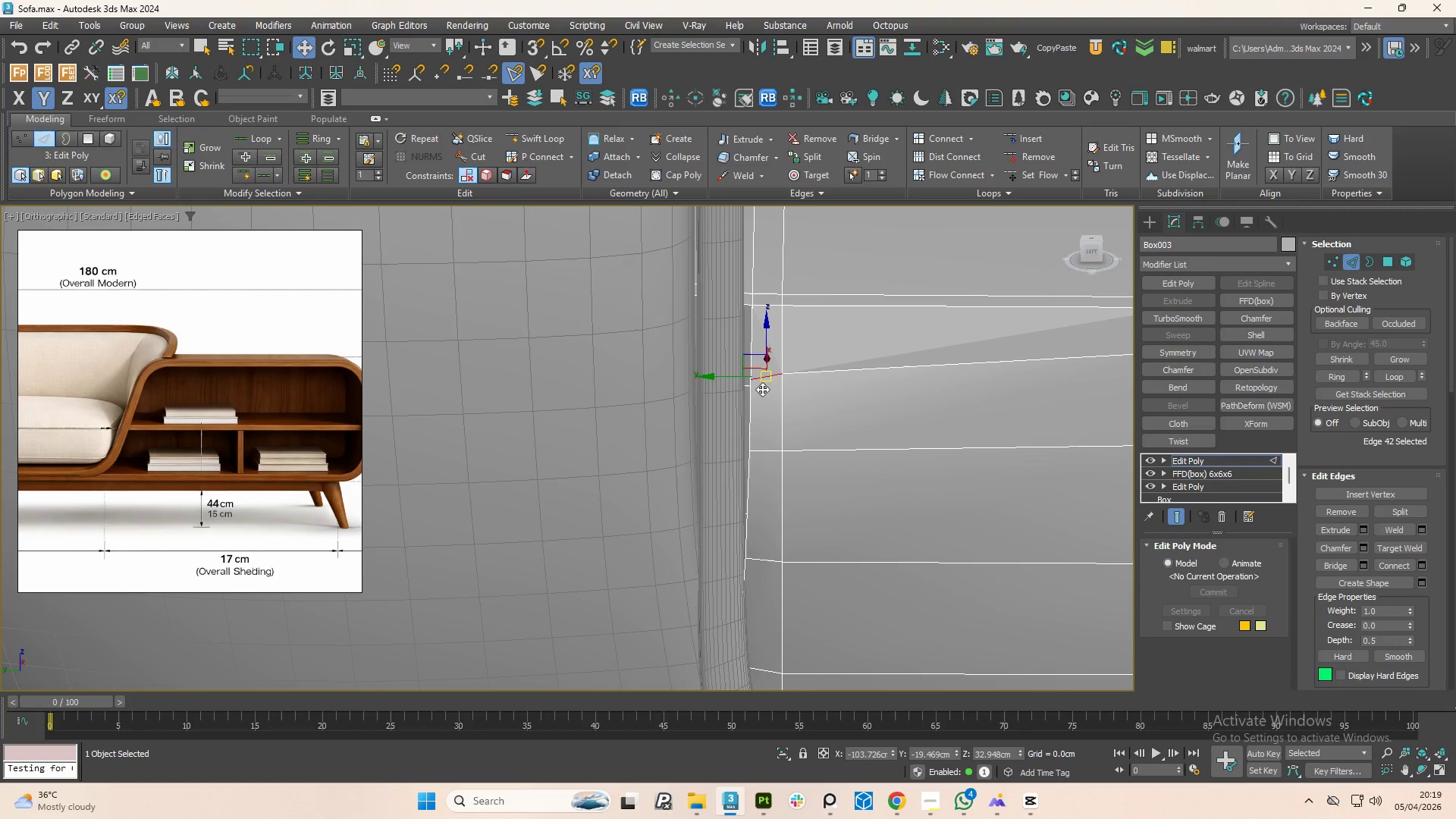 
hold_key(key=AltLeft, duration=0.75)
 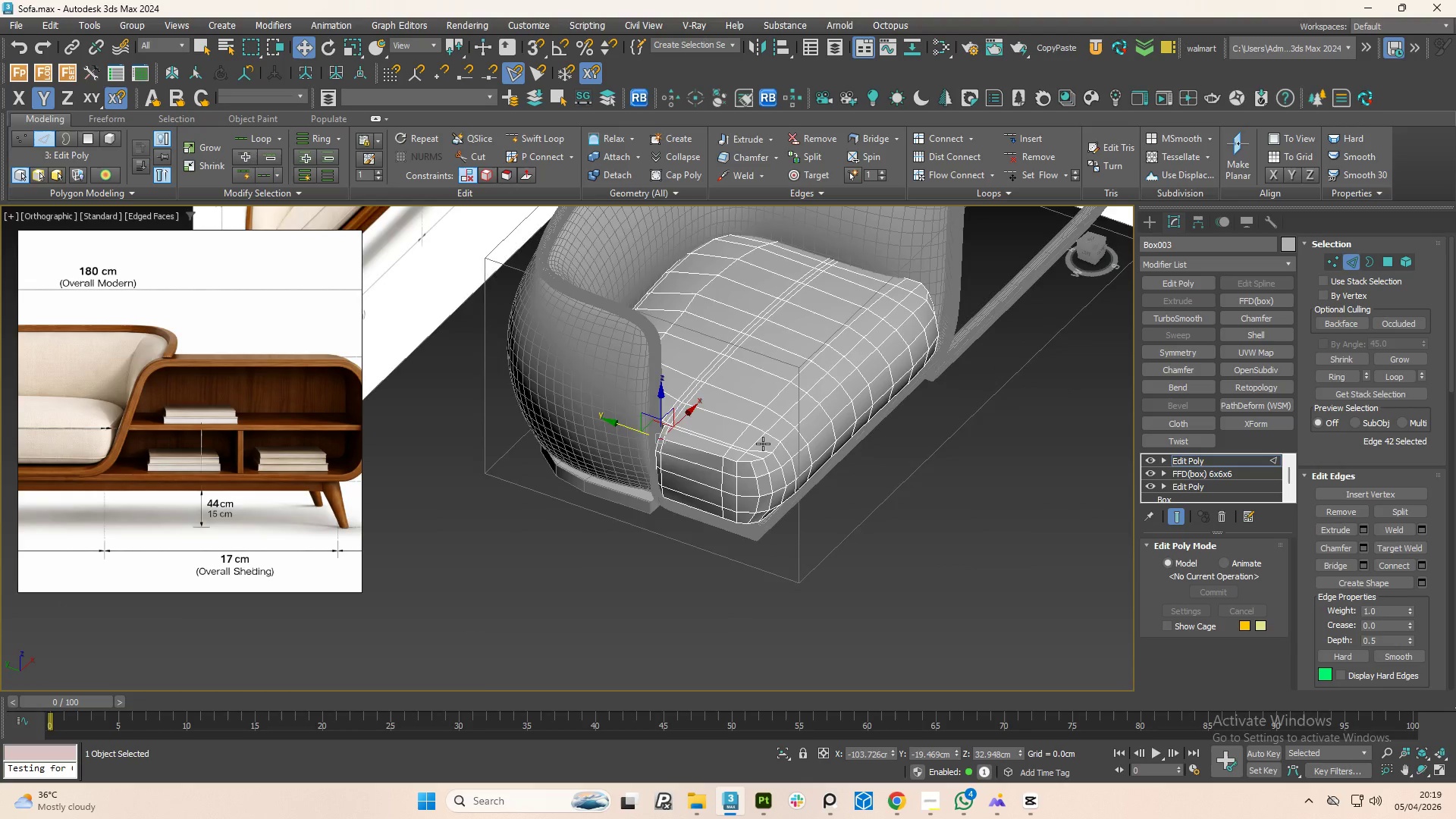 
scroll: coordinate [747, 420], scroll_direction: down, amount: 5.0
 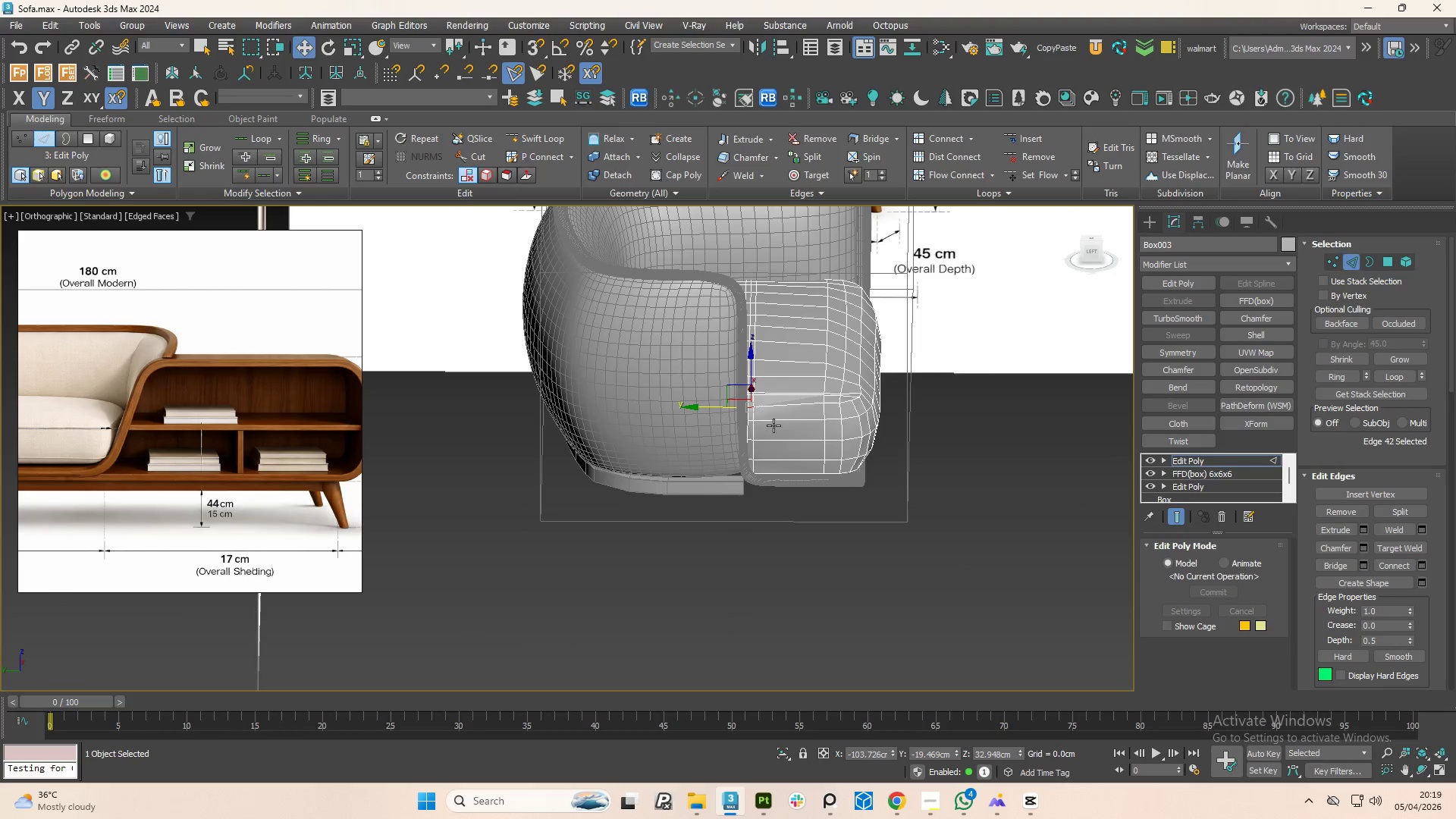 
scroll: coordinate [736, 465], scroll_direction: up, amount: 3.0
 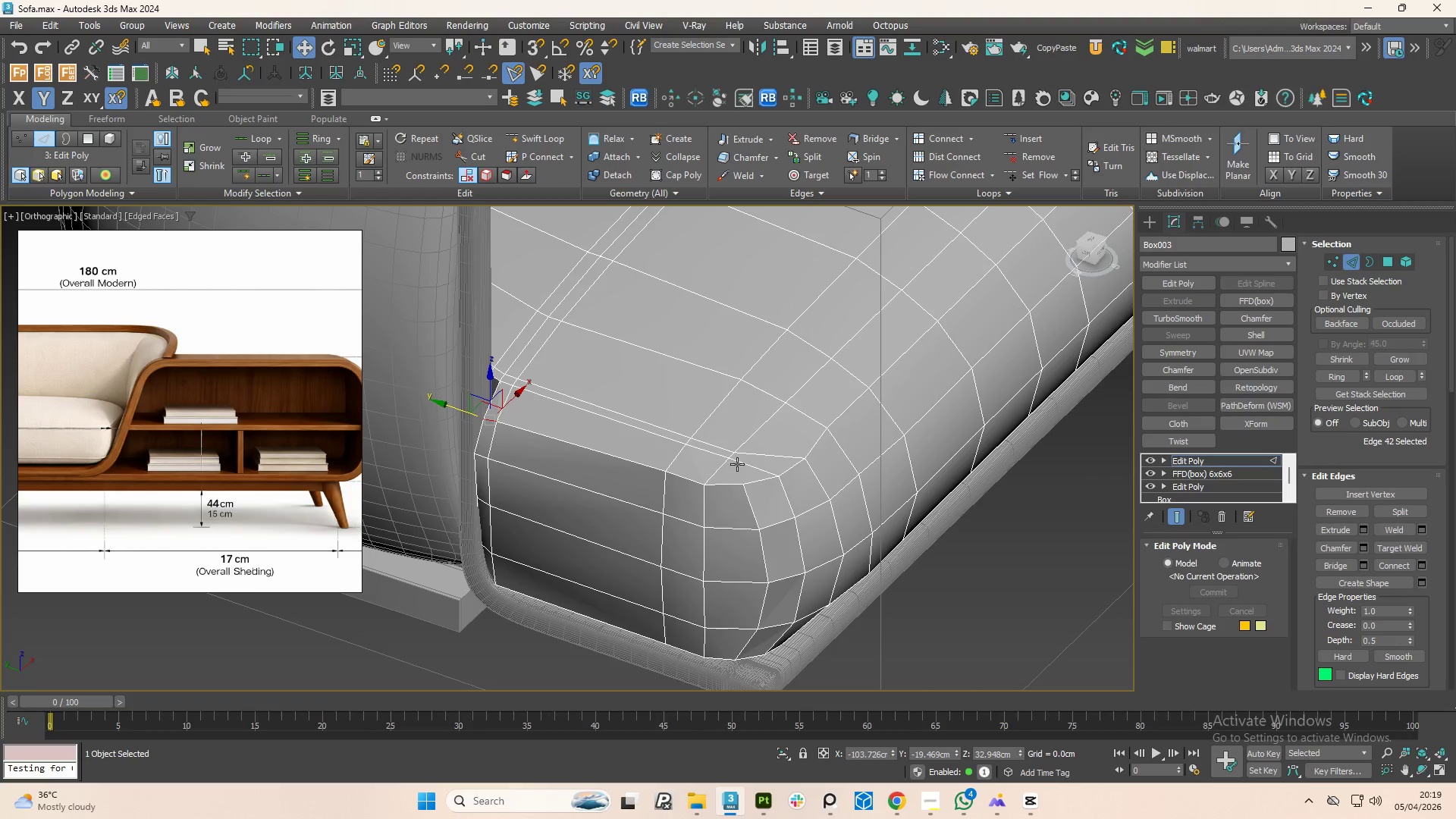 
hold_key(key=AltLeft, duration=0.88)
 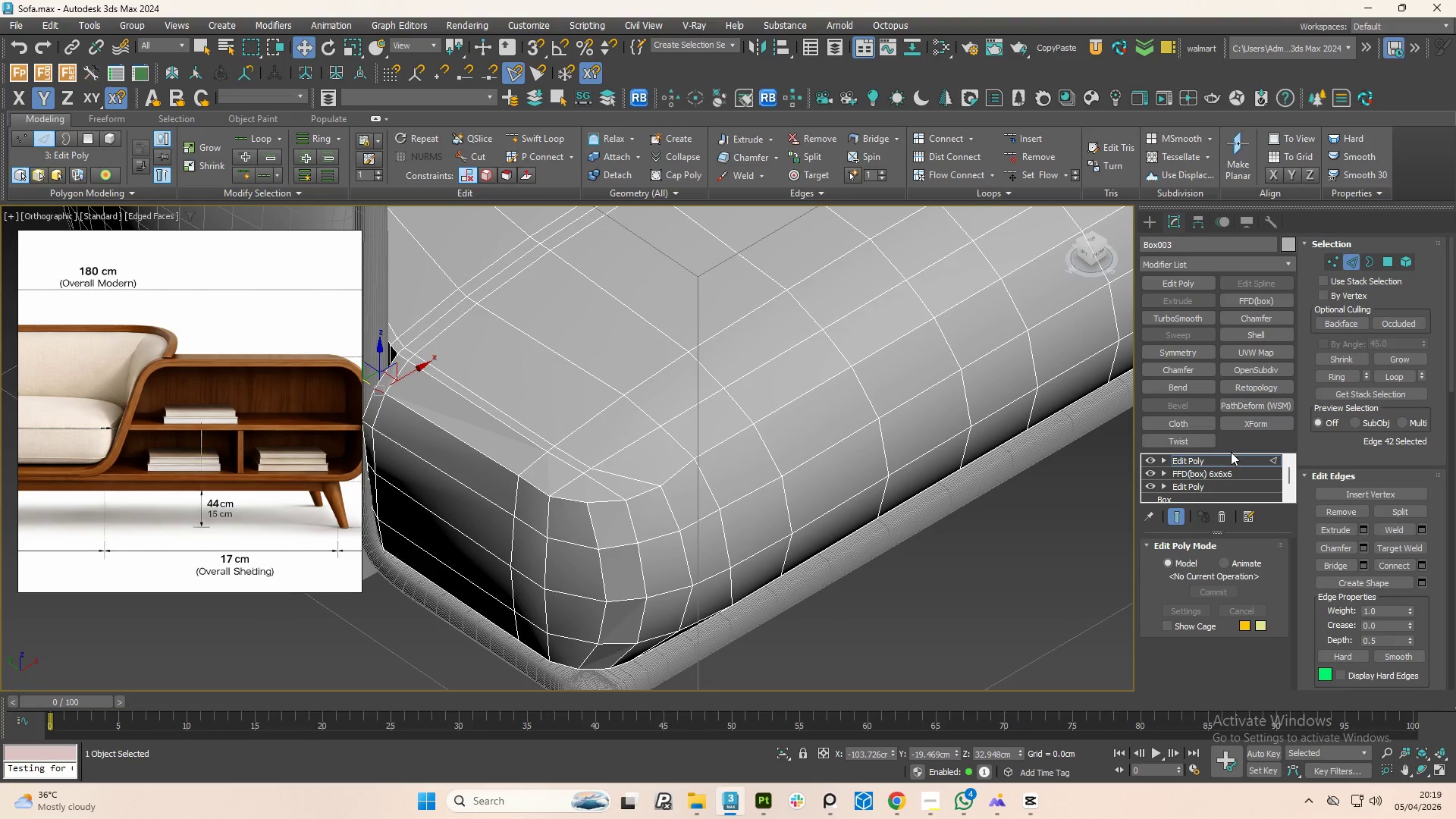 
left_click([1271, 461])